 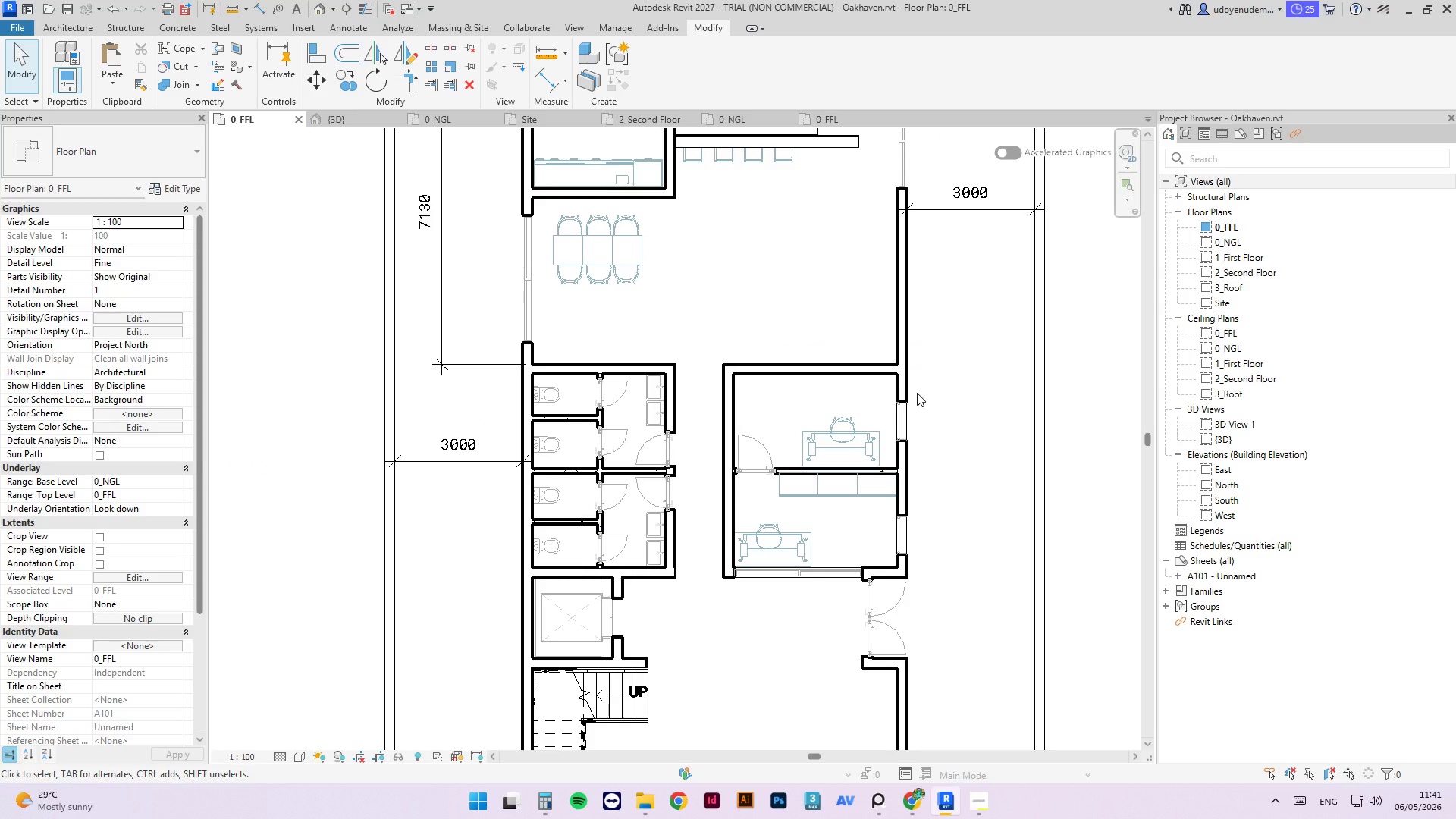 
scroll: coordinate [916, 395], scroll_direction: down, amount: 3.0
 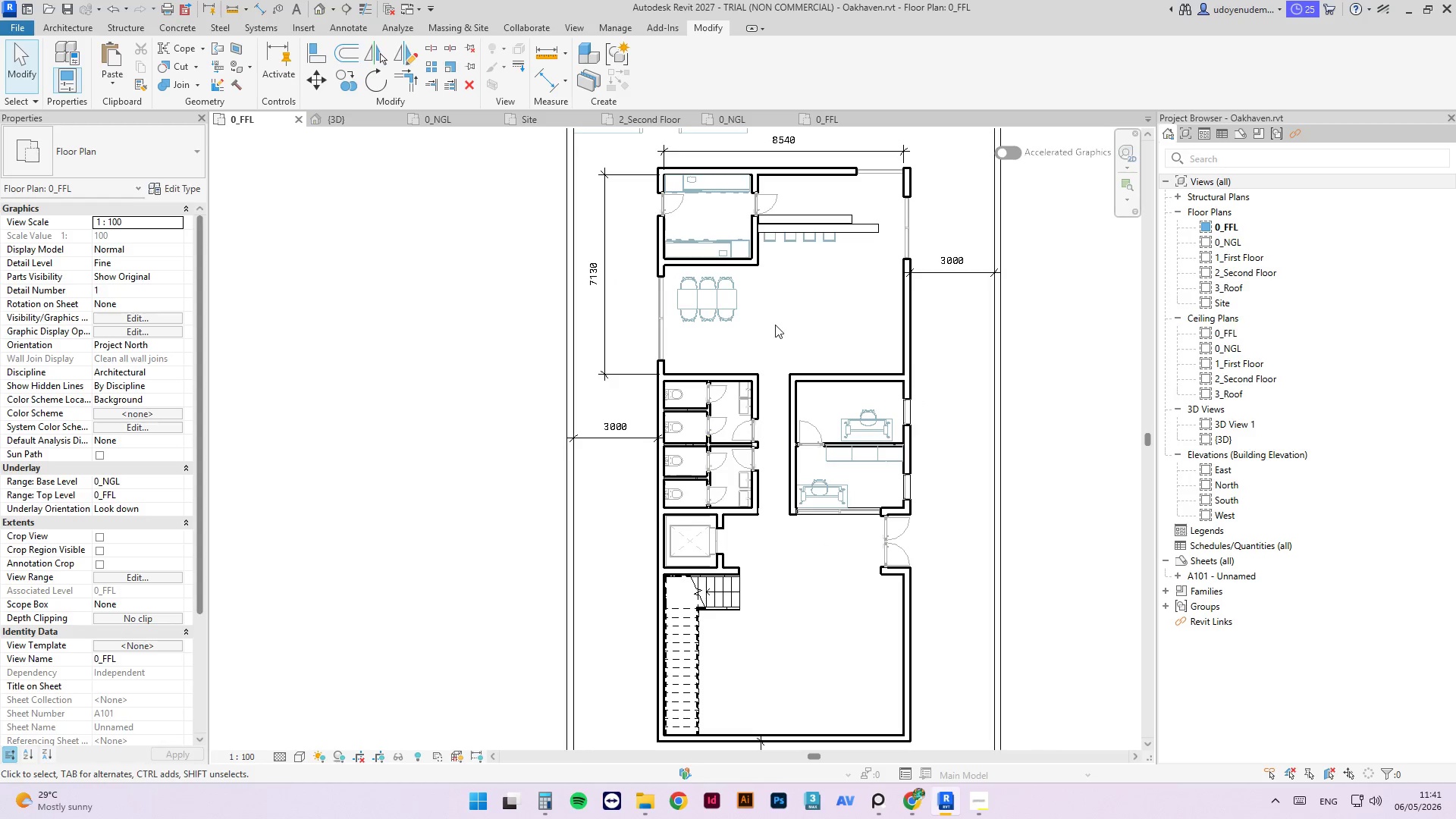 
scroll: coordinate [671, 287], scroll_direction: up, amount: 3.0
 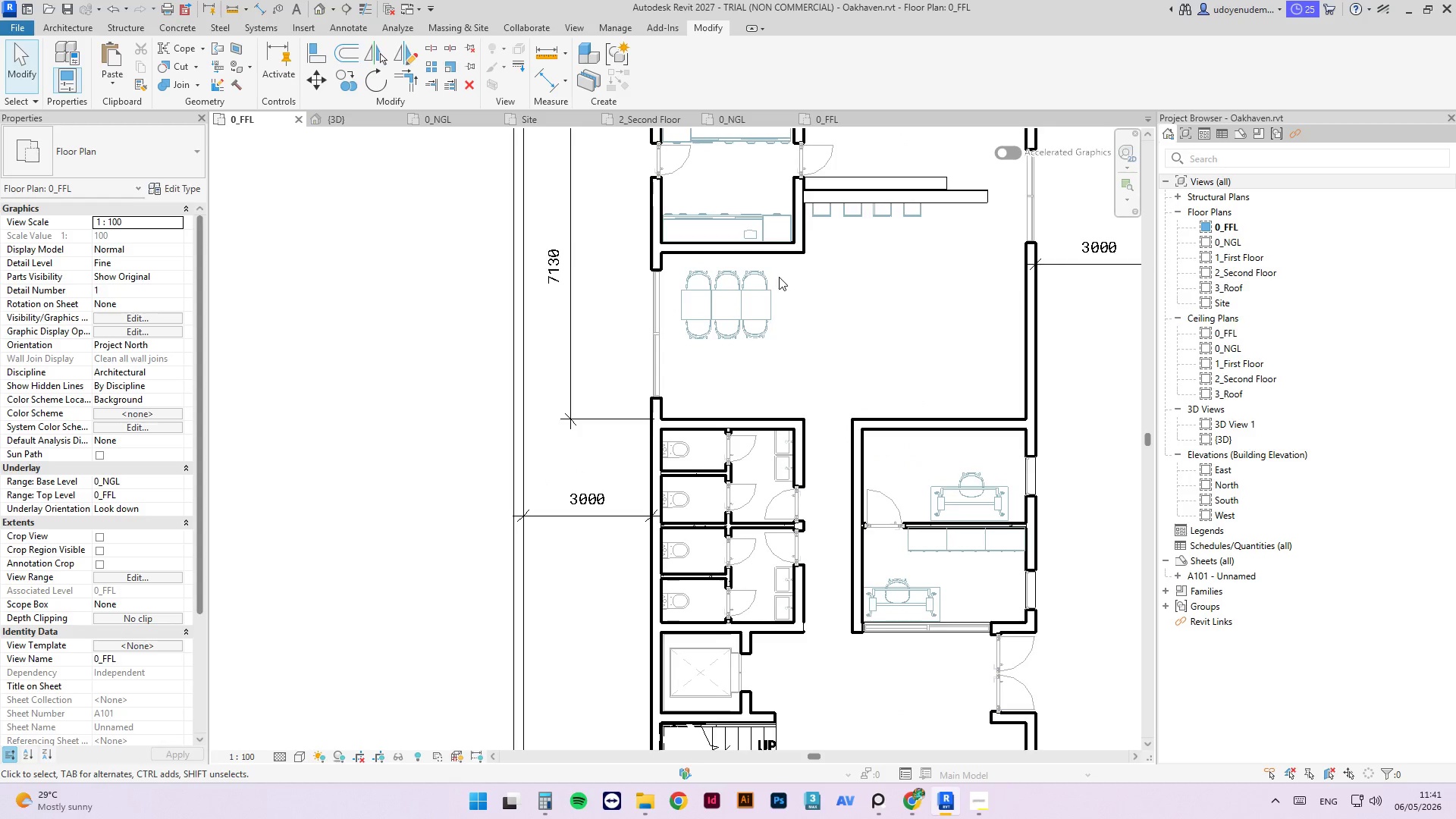 
left_click_drag(start_coordinate=[797, 283], to_coordinate=[698, 331])
 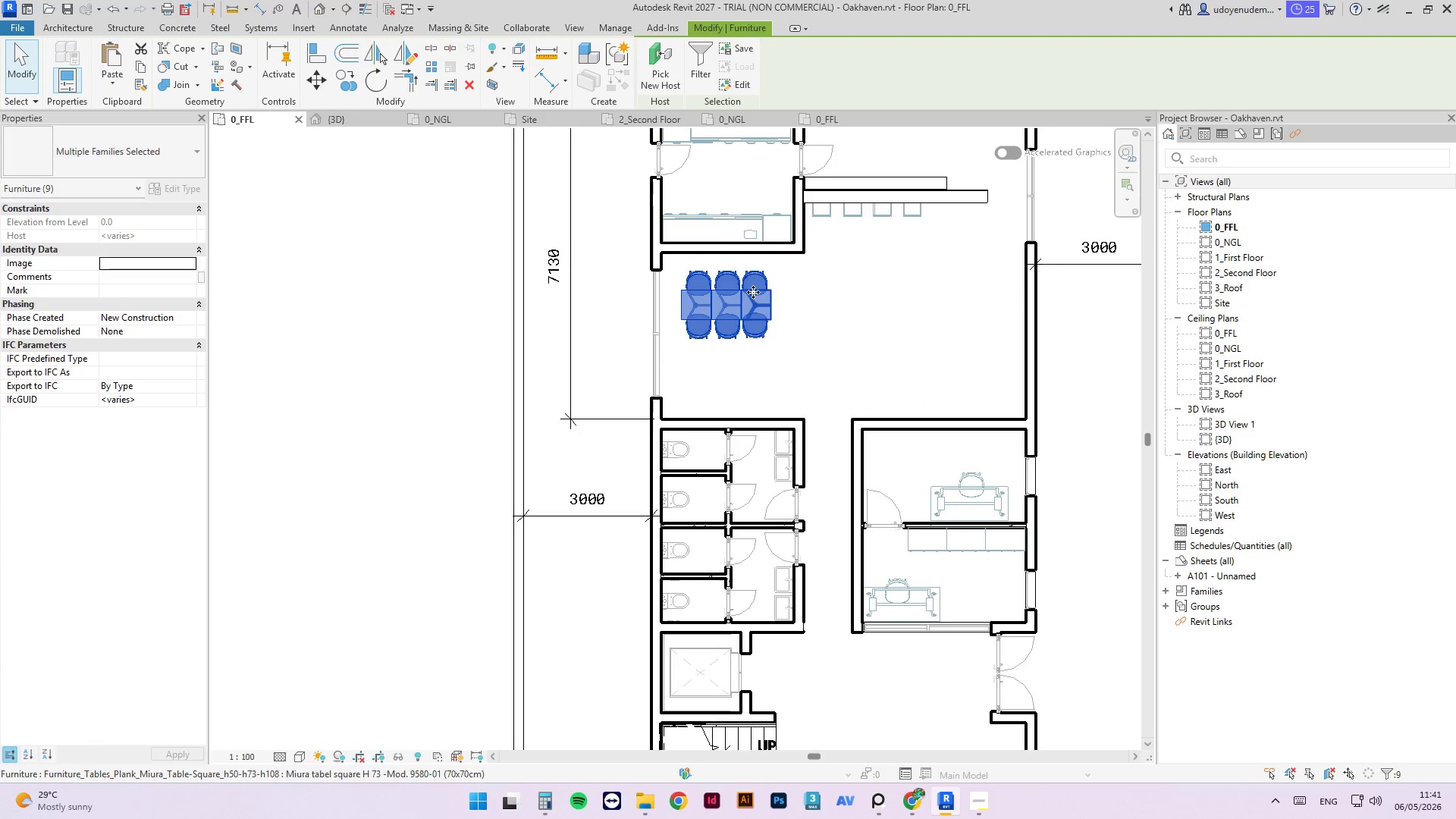 
left_click_drag(start_coordinate=[753, 292], to_coordinate=[954, 341])
 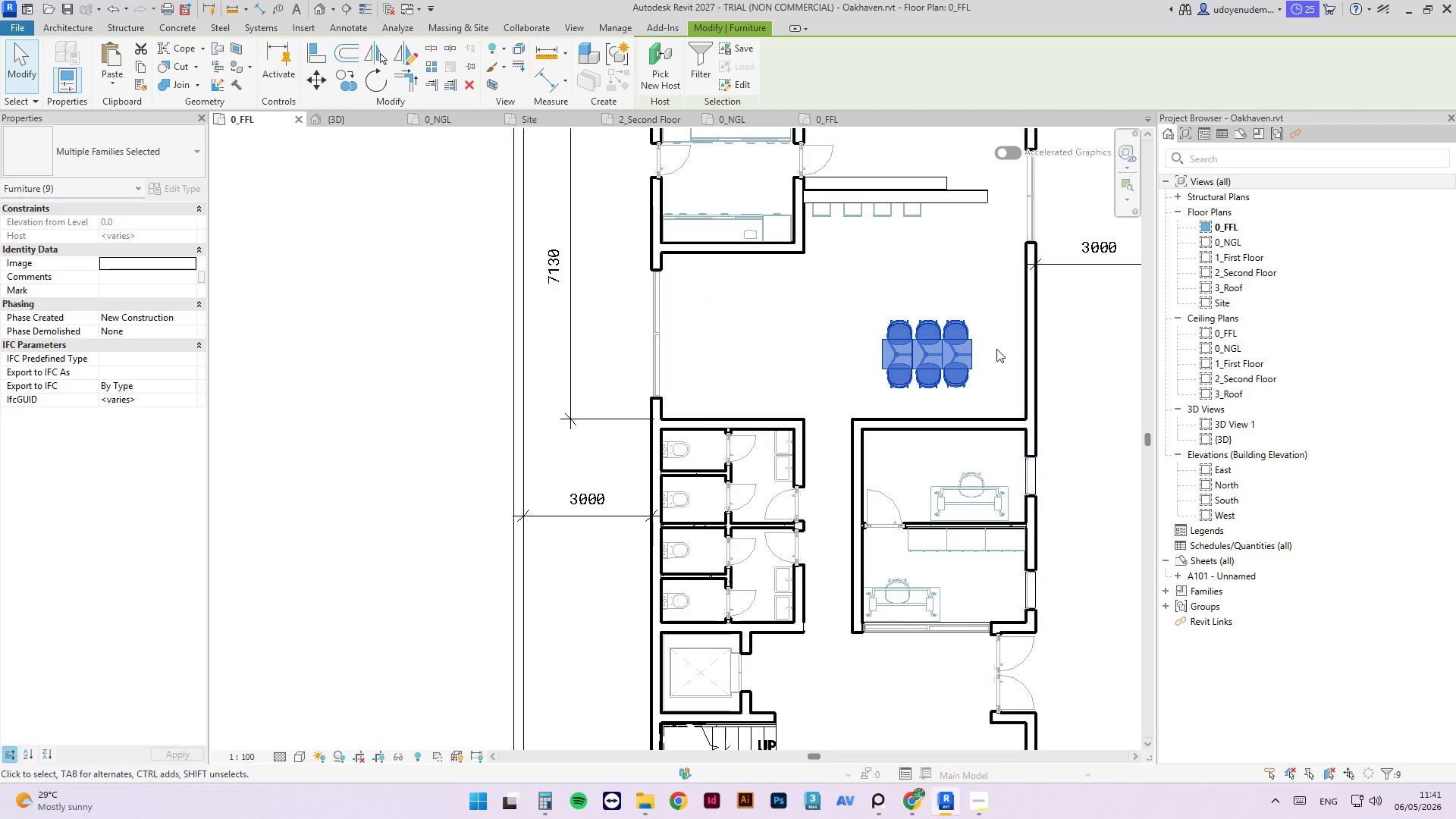 
left_click([971, 281])
 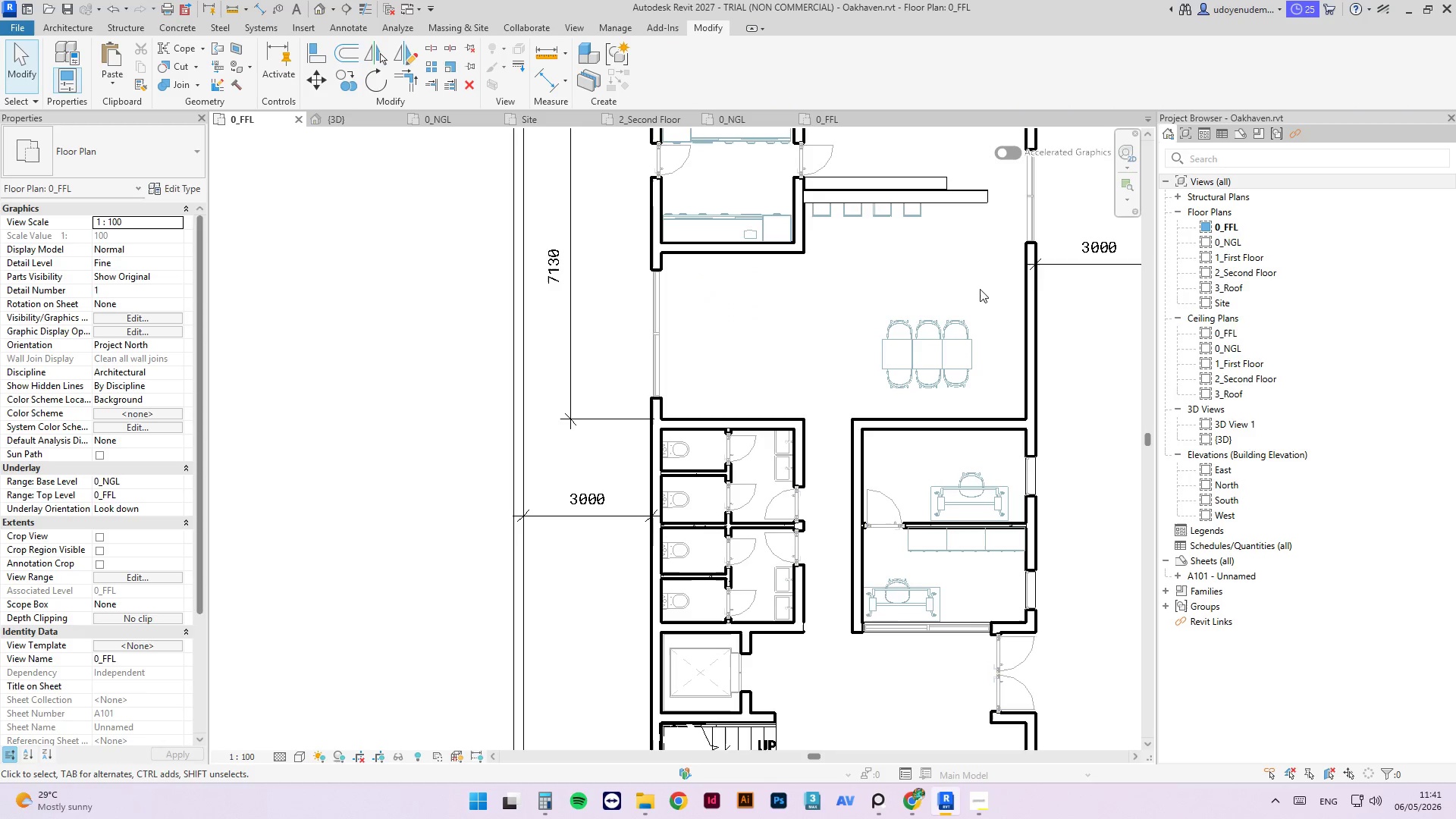 
left_click_drag(start_coordinate=[1003, 300], to_coordinate=[930, 382])
 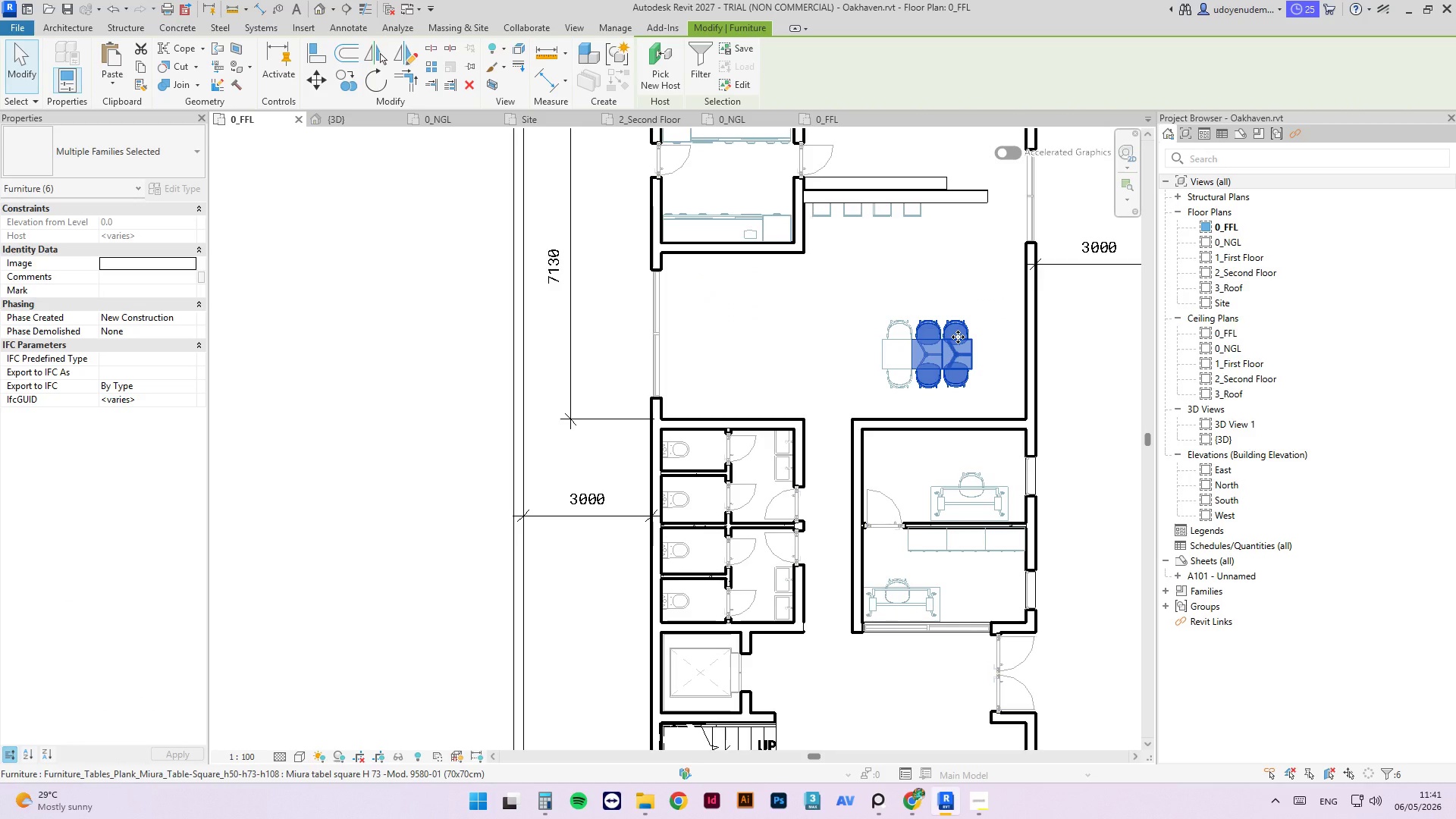 
left_click_drag(start_coordinate=[958, 337], to_coordinate=[719, 356])
 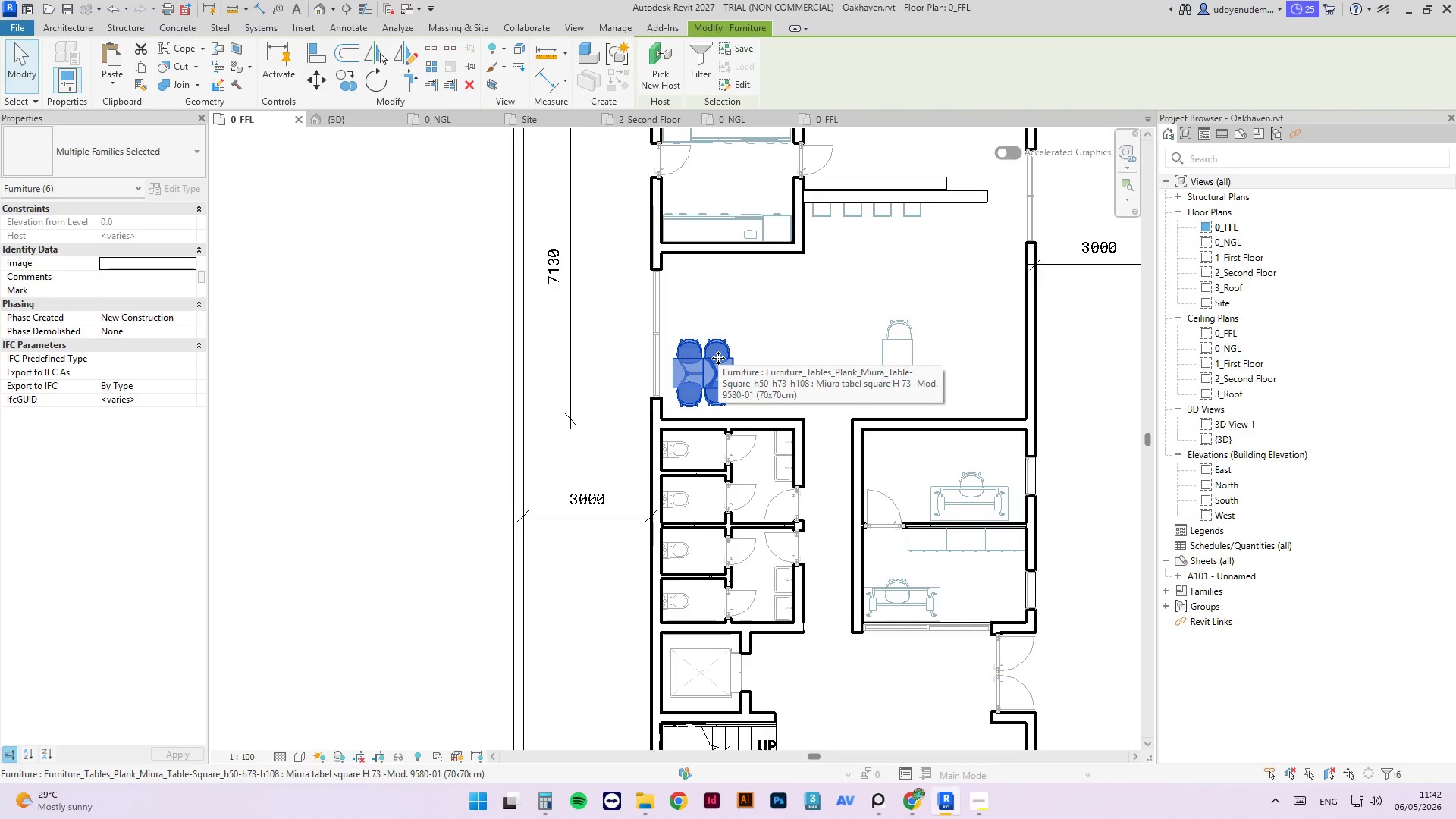 
left_click_drag(start_coordinate=[718, 358], to_coordinate=[720, 279])
 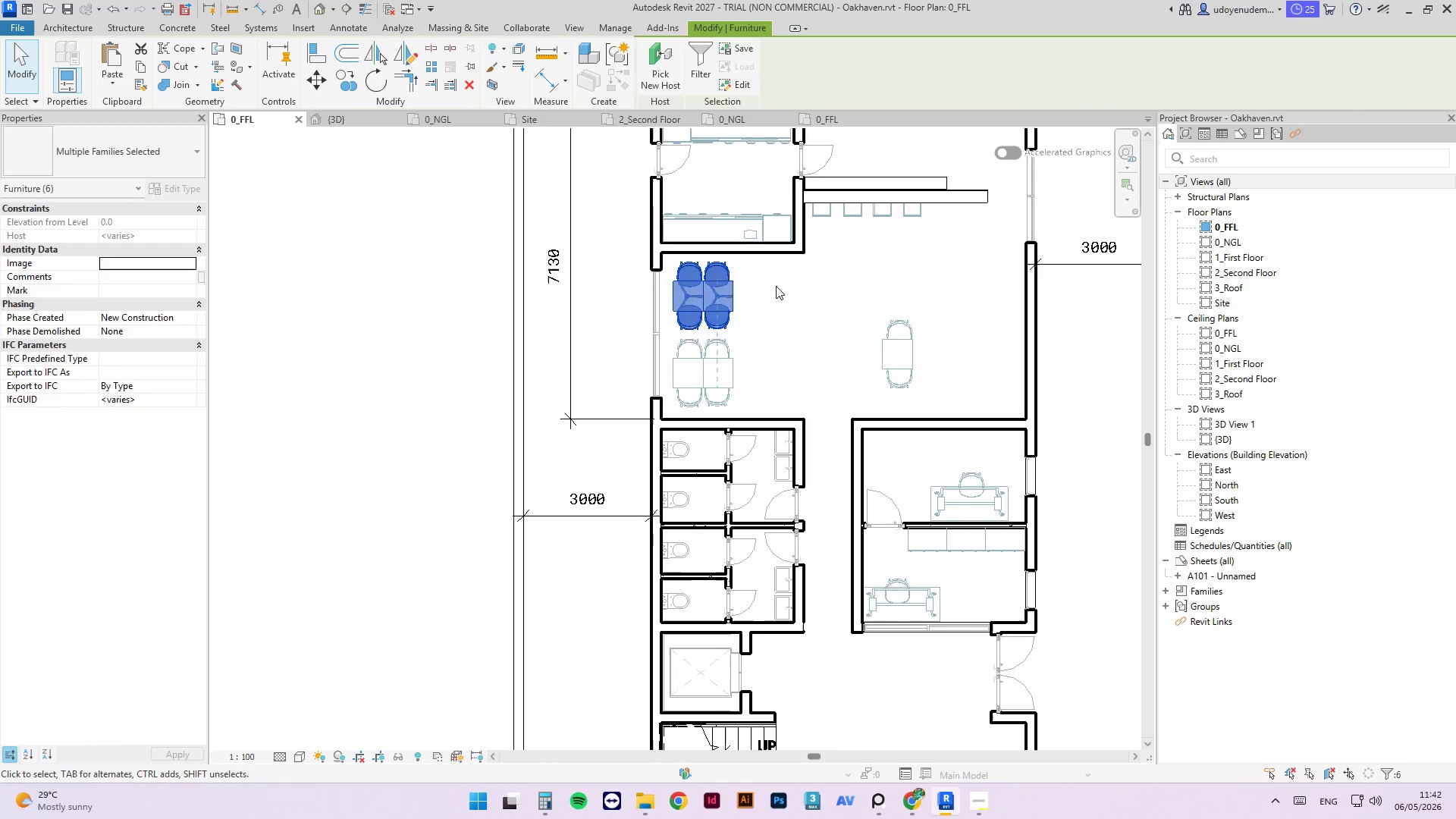 
hold_key(key=ControlLeft, duration=5.12)
 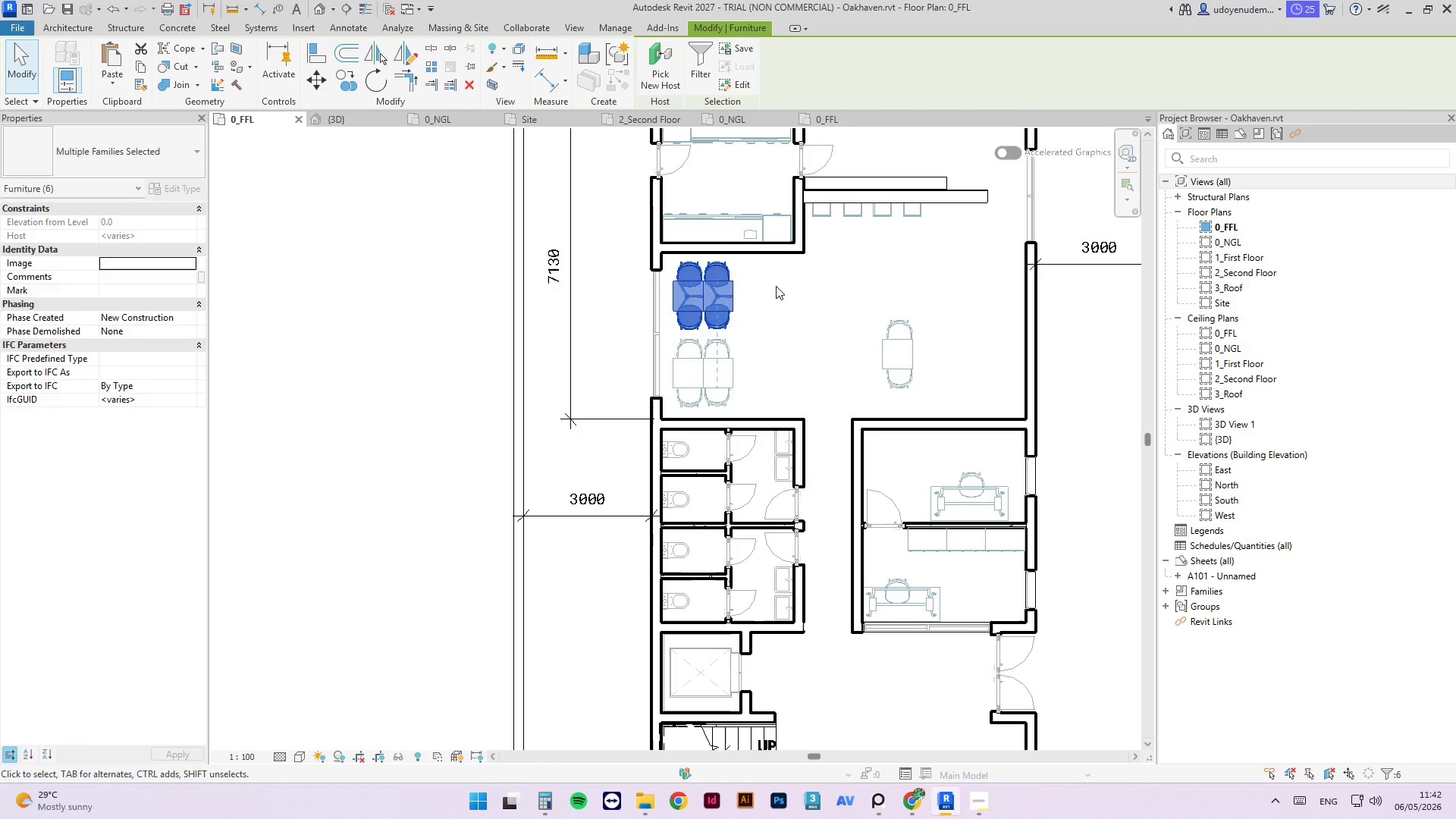 
left_click([776, 286])
 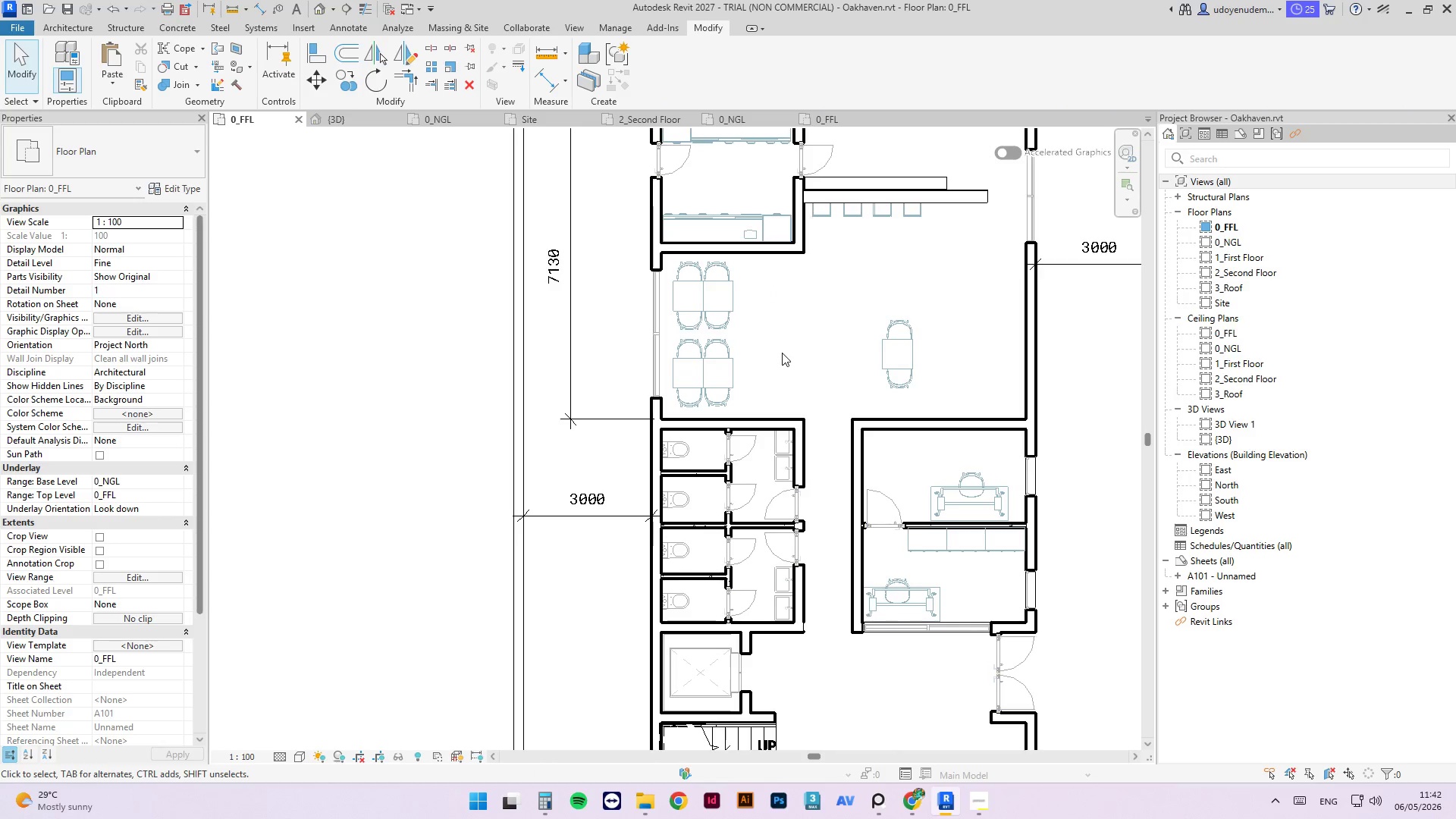 
left_click_drag(start_coordinate=[774, 349], to_coordinate=[695, 390])
 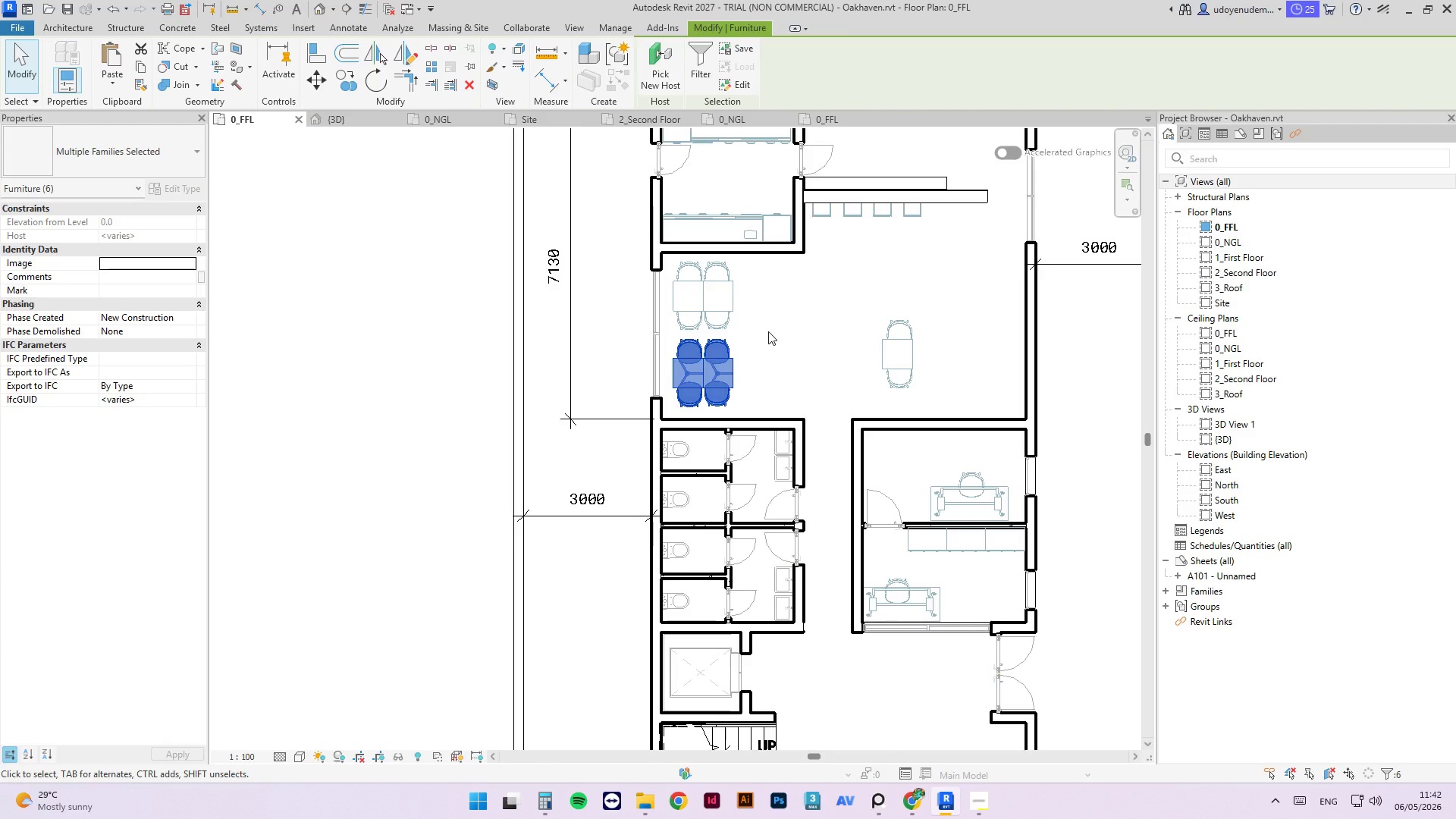 
key(ArrowDown)
 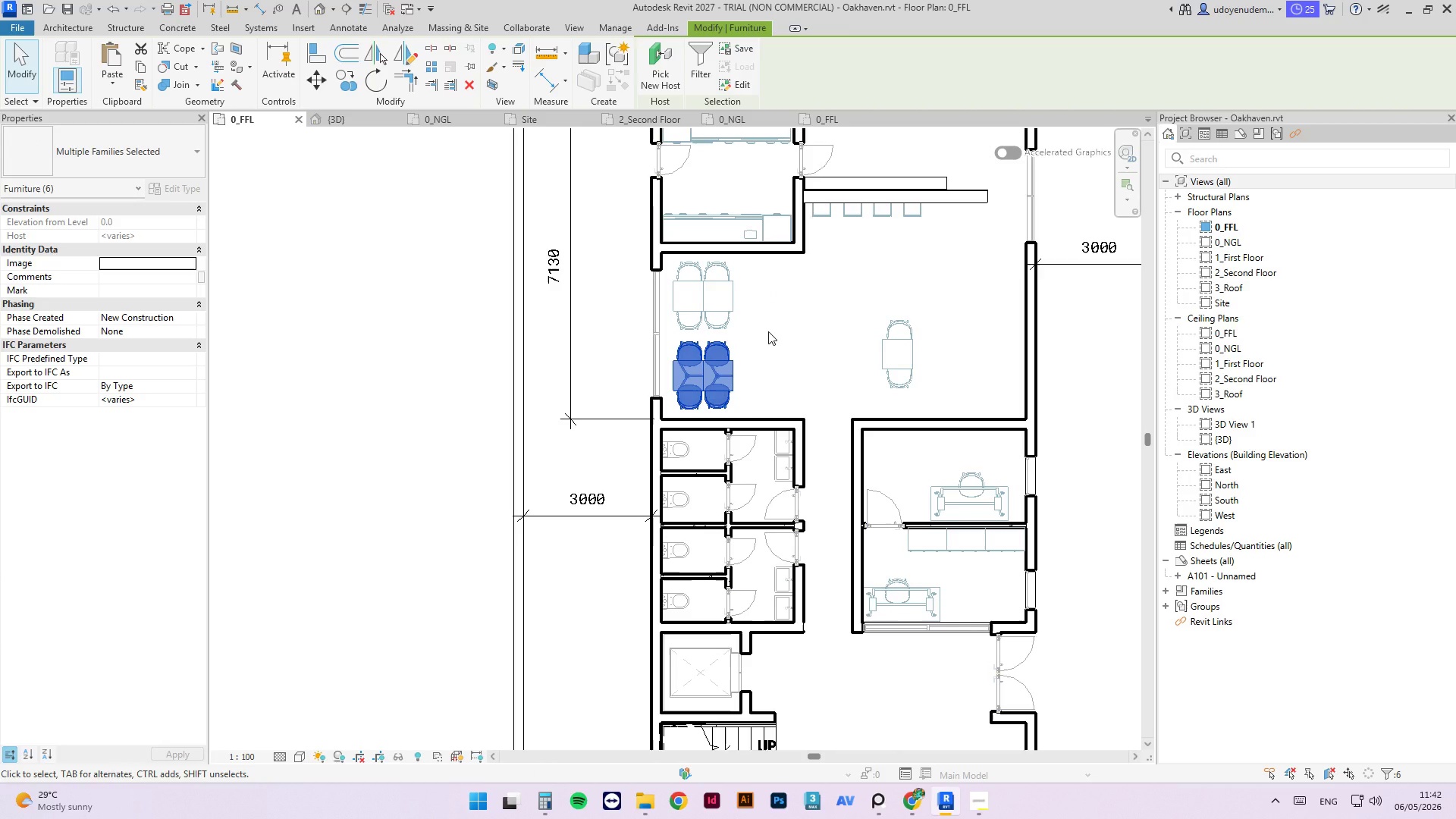 
key(ArrowDown)
 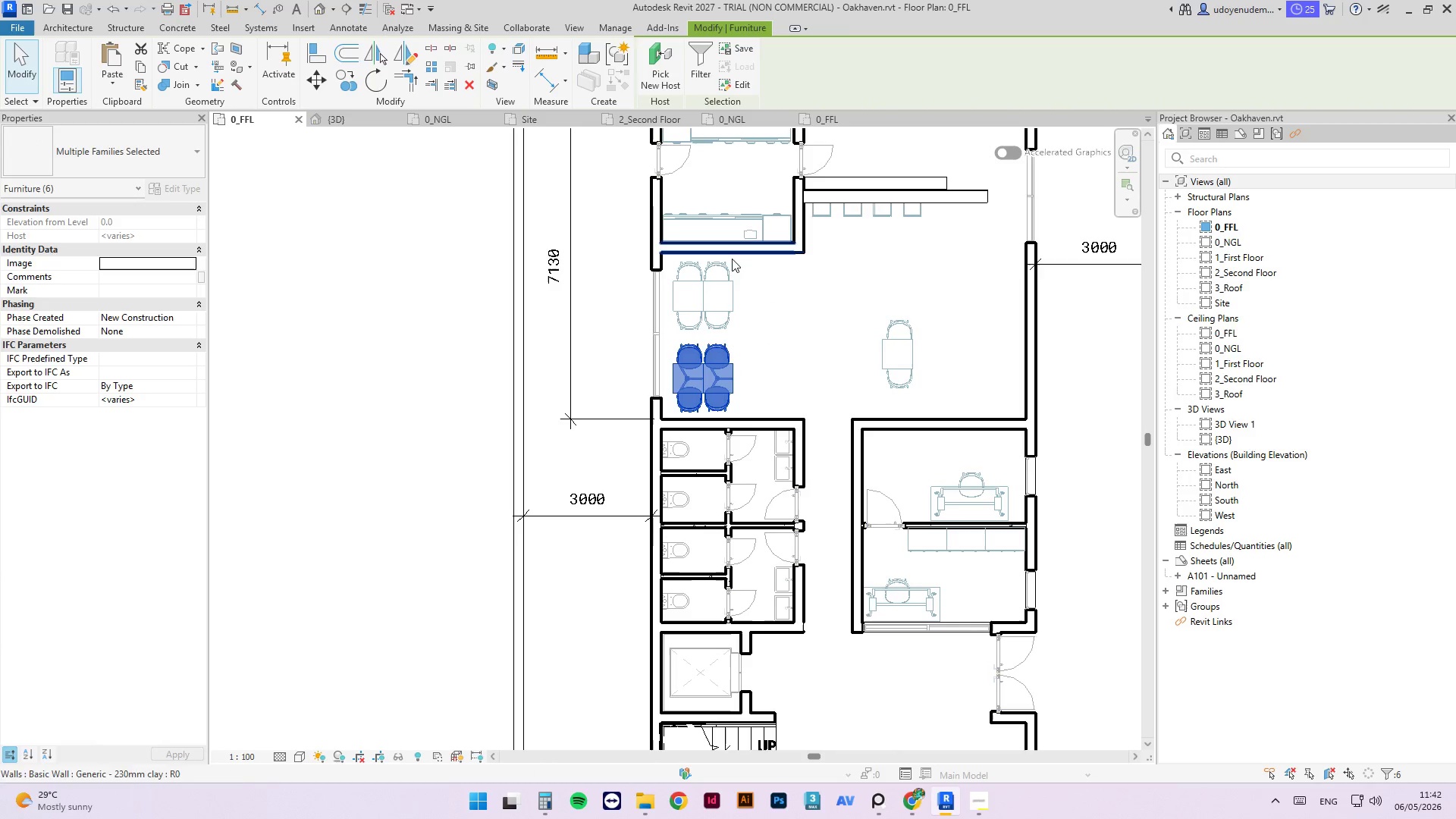 
left_click_drag(start_coordinate=[752, 266], to_coordinate=[677, 324])
 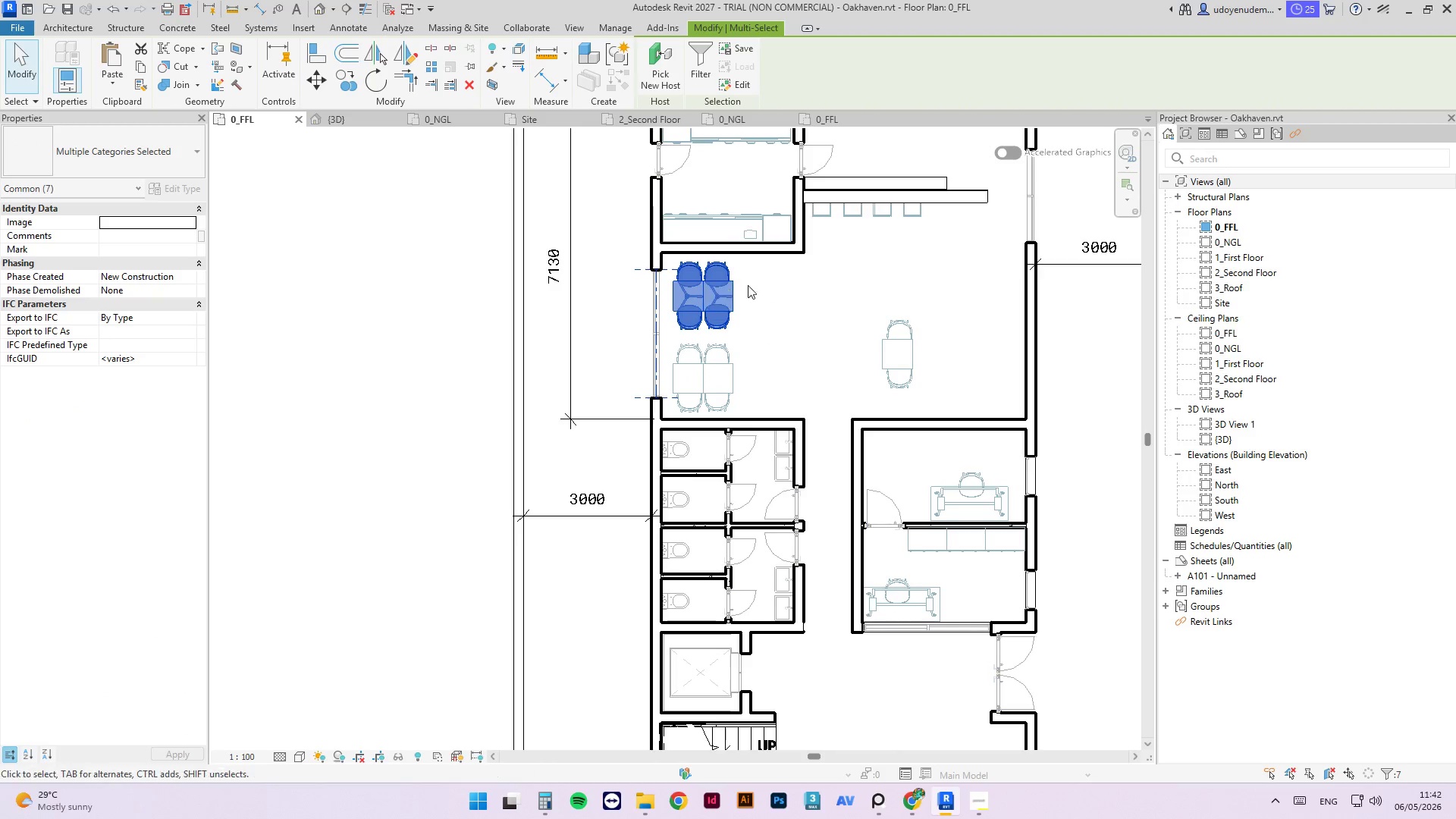 
left_click([789, 278])
 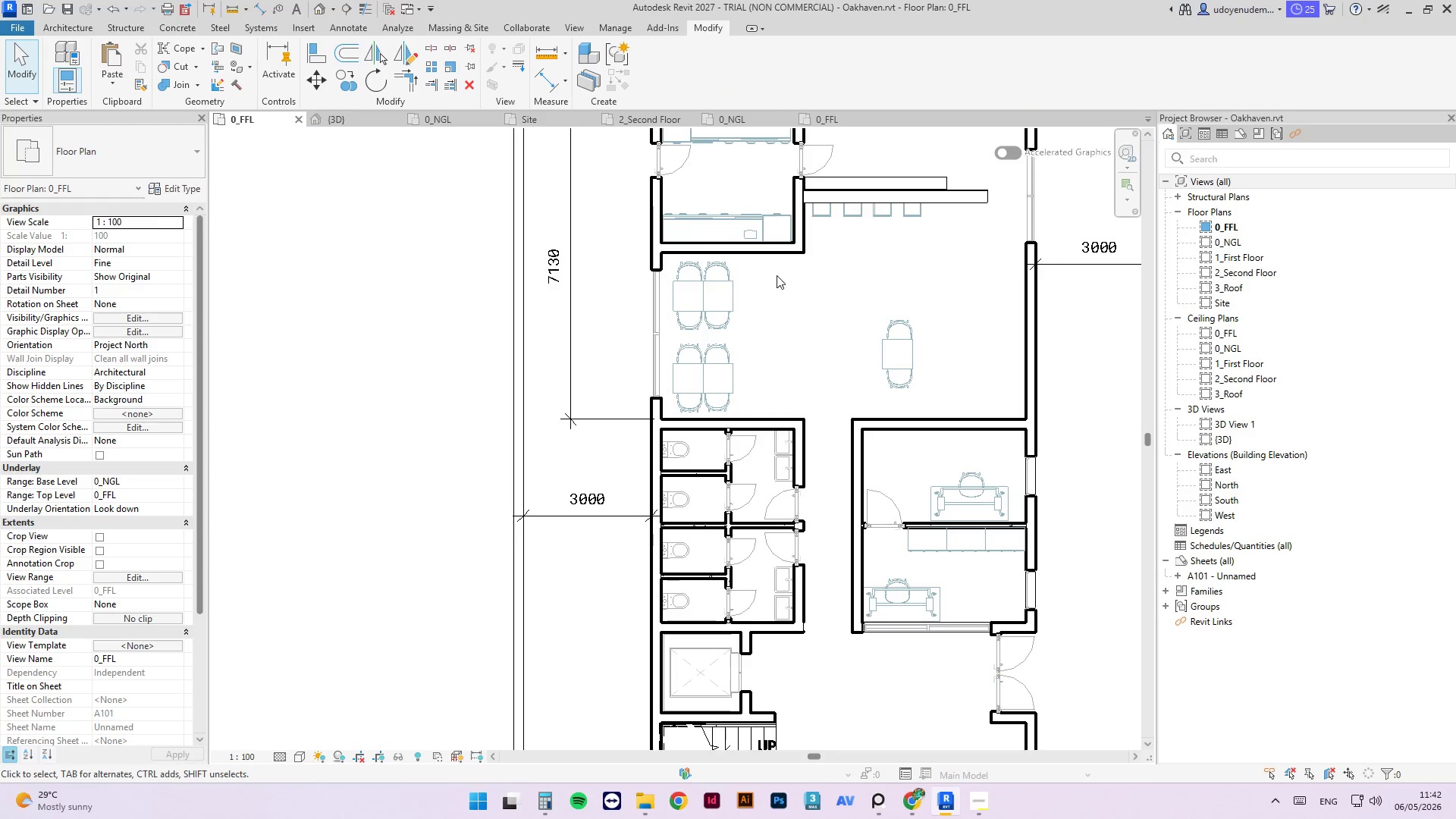 
left_click_drag(start_coordinate=[774, 275], to_coordinate=[680, 331])
 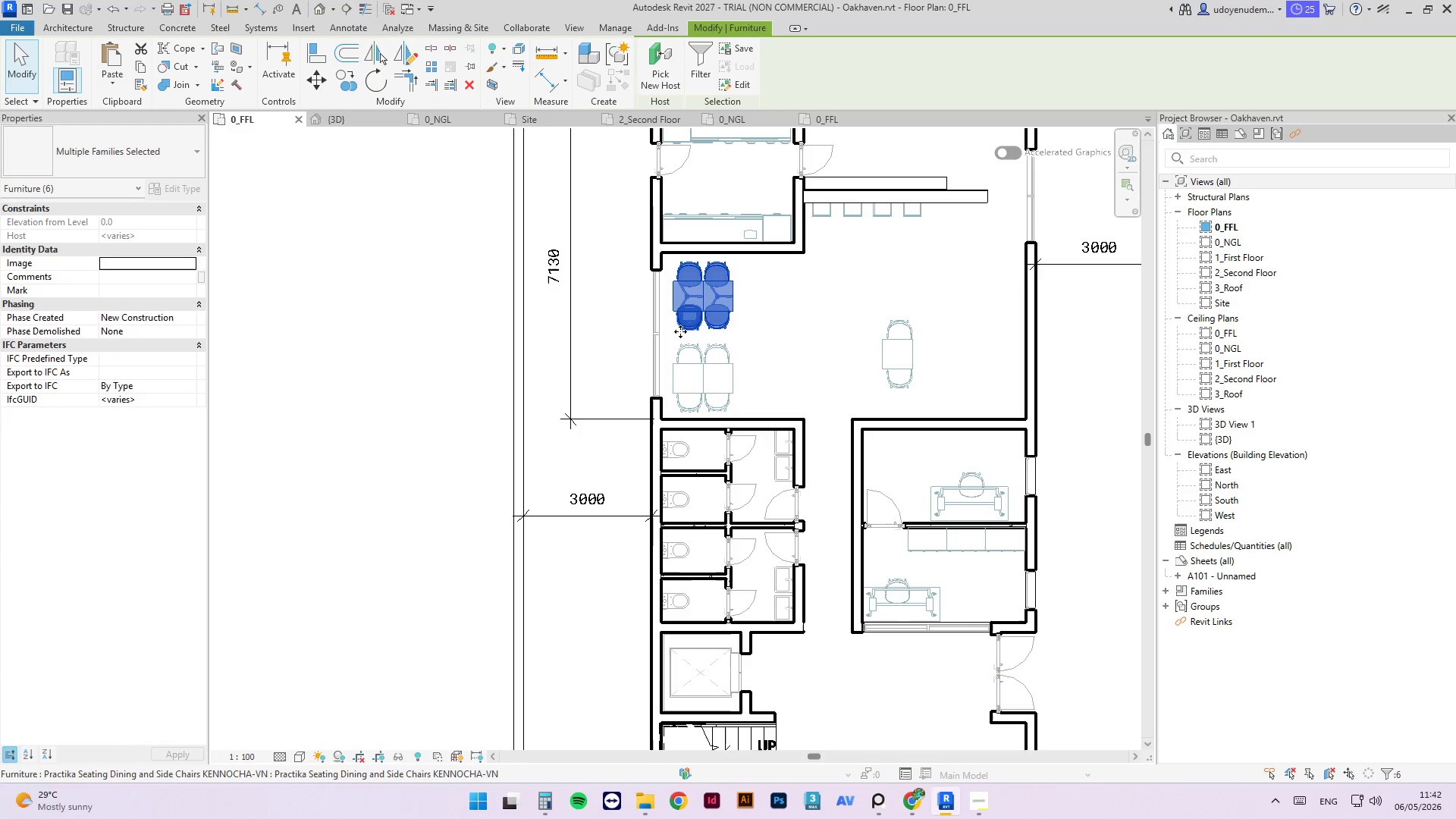 
key(ArrowUp)
 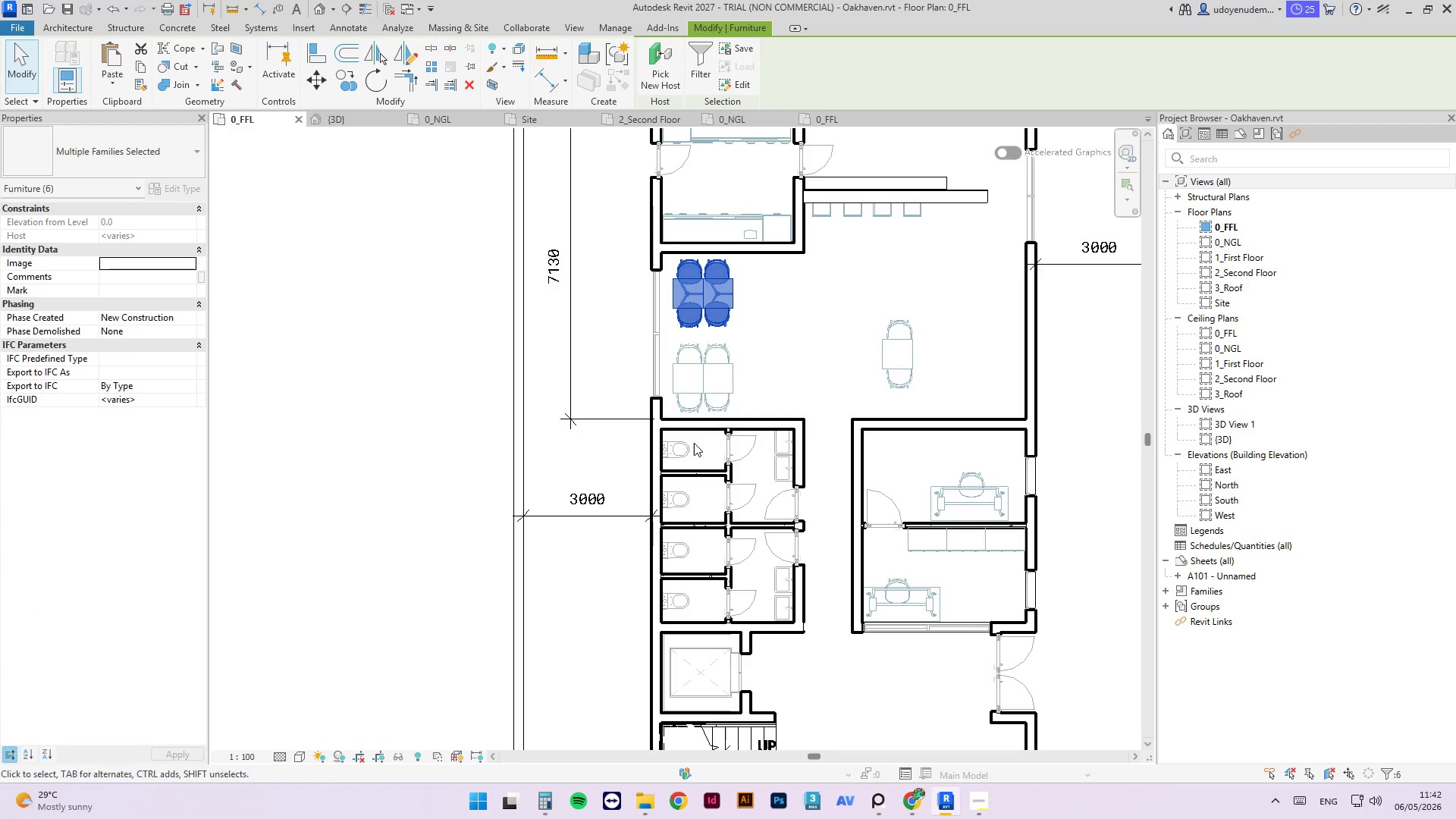 
left_click([758, 324])
 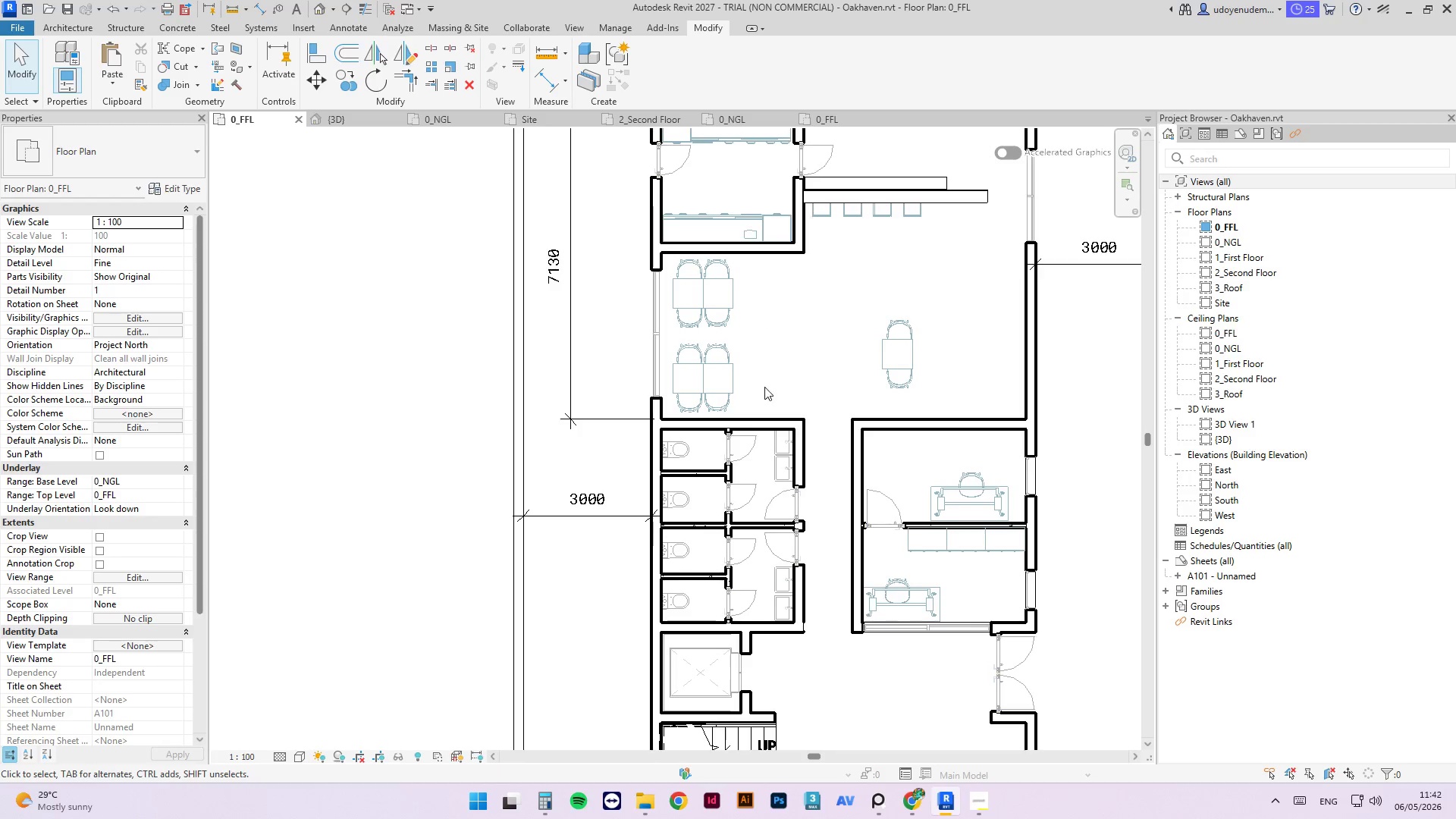 
key(Control+ControlLeft)
 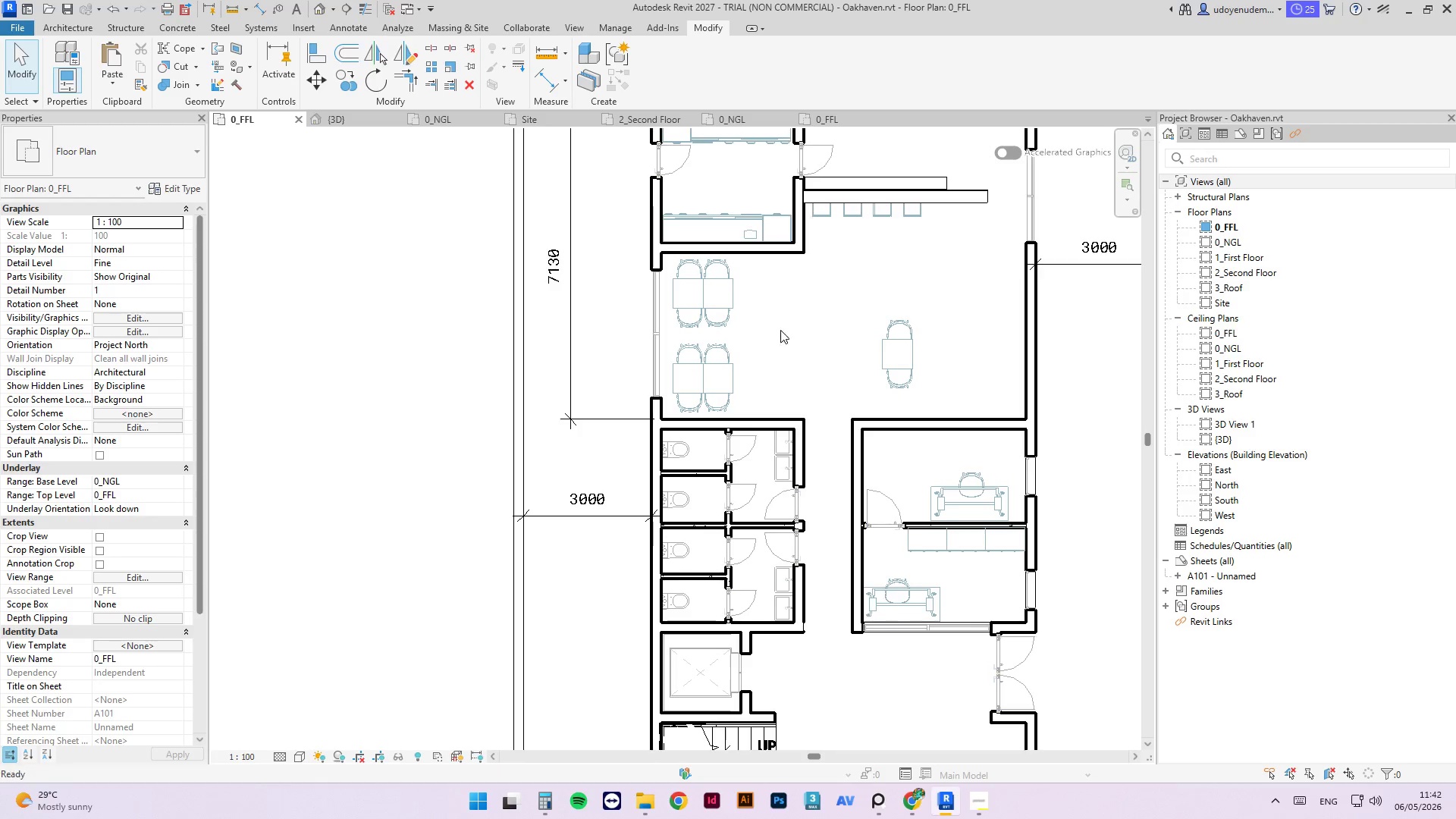 
key(Control+S)
 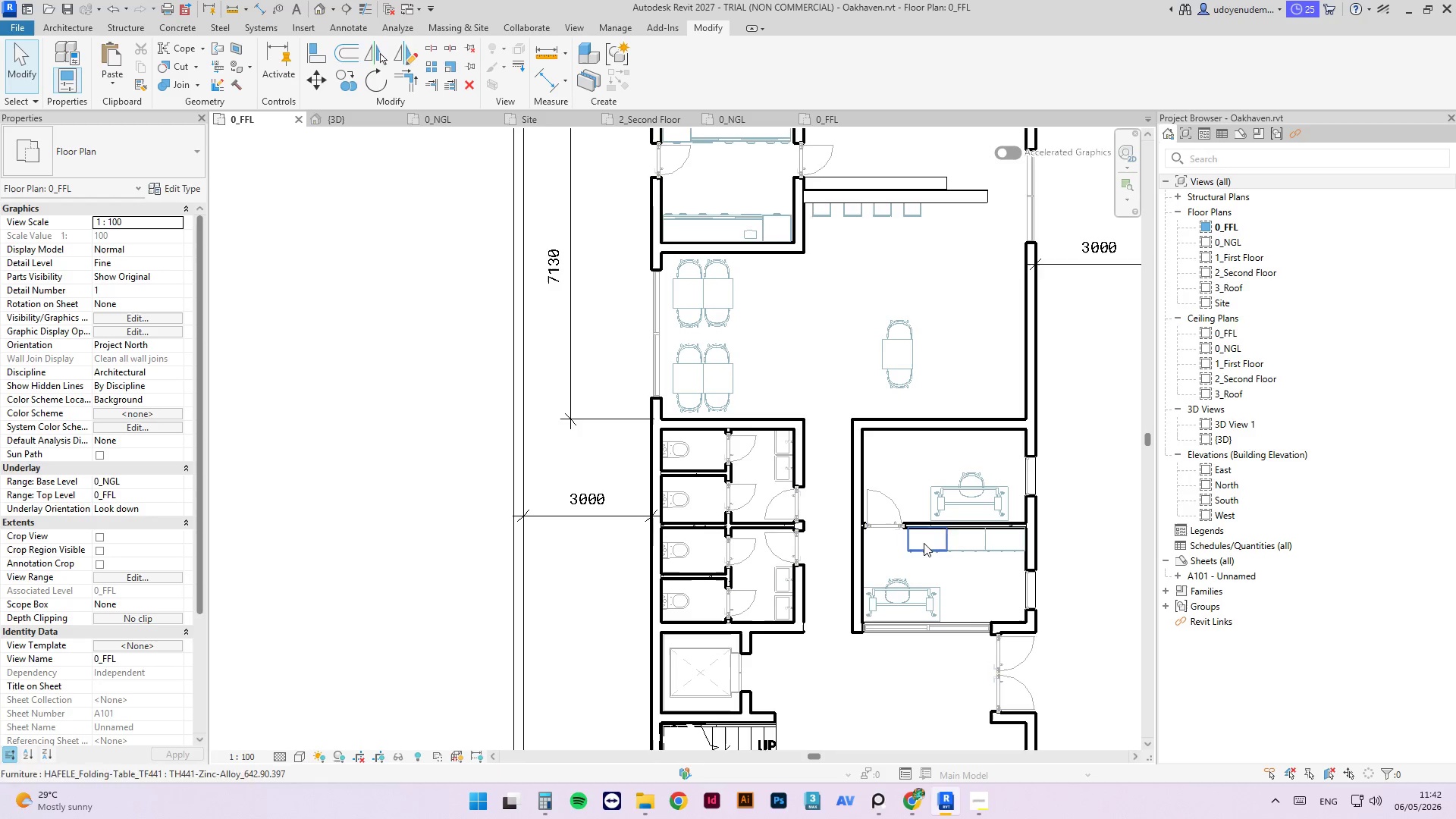 
left_click([943, 549])
 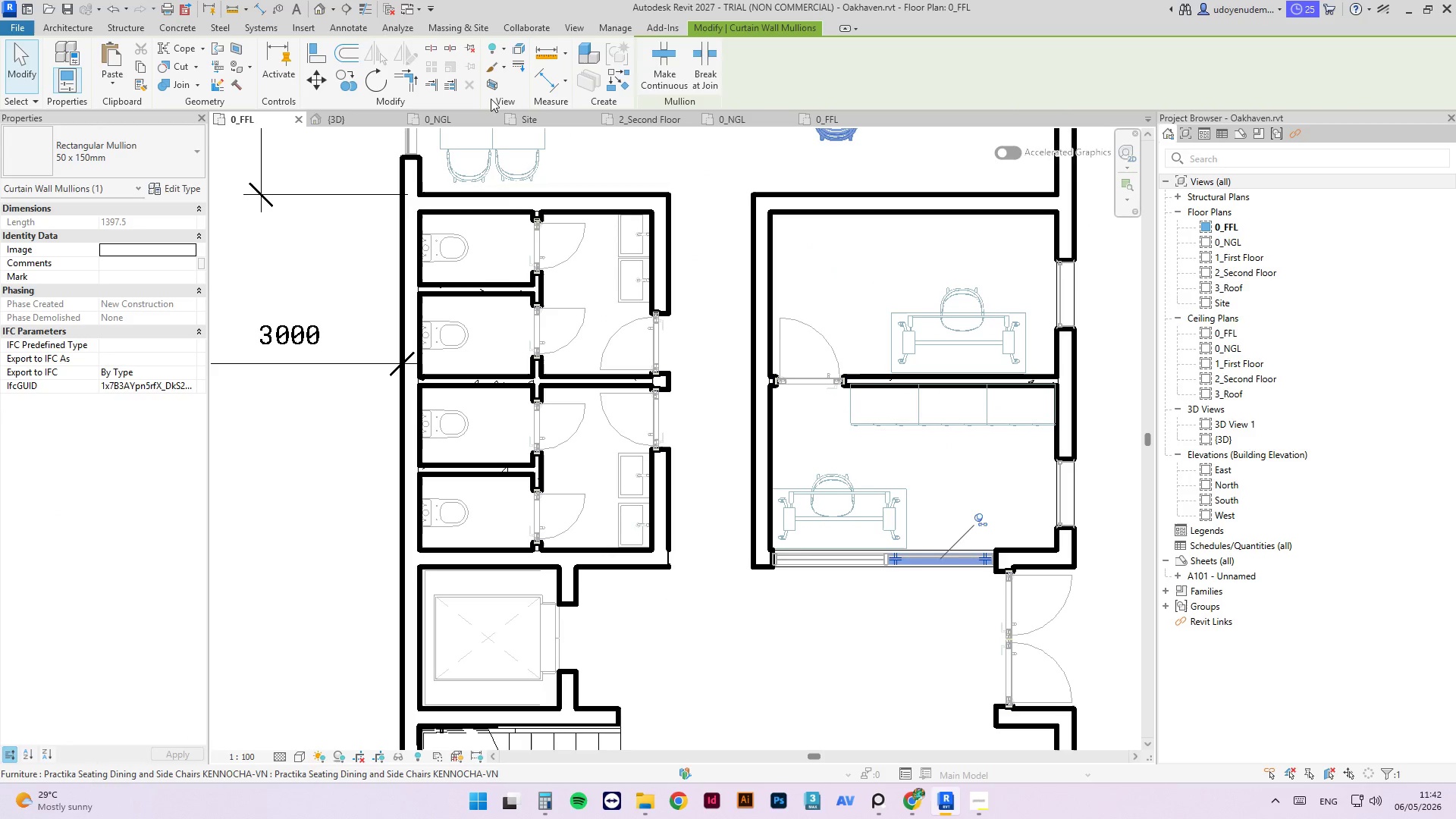 
scroll: coordinate [937, 559], scroll_direction: up, amount: 4.0
 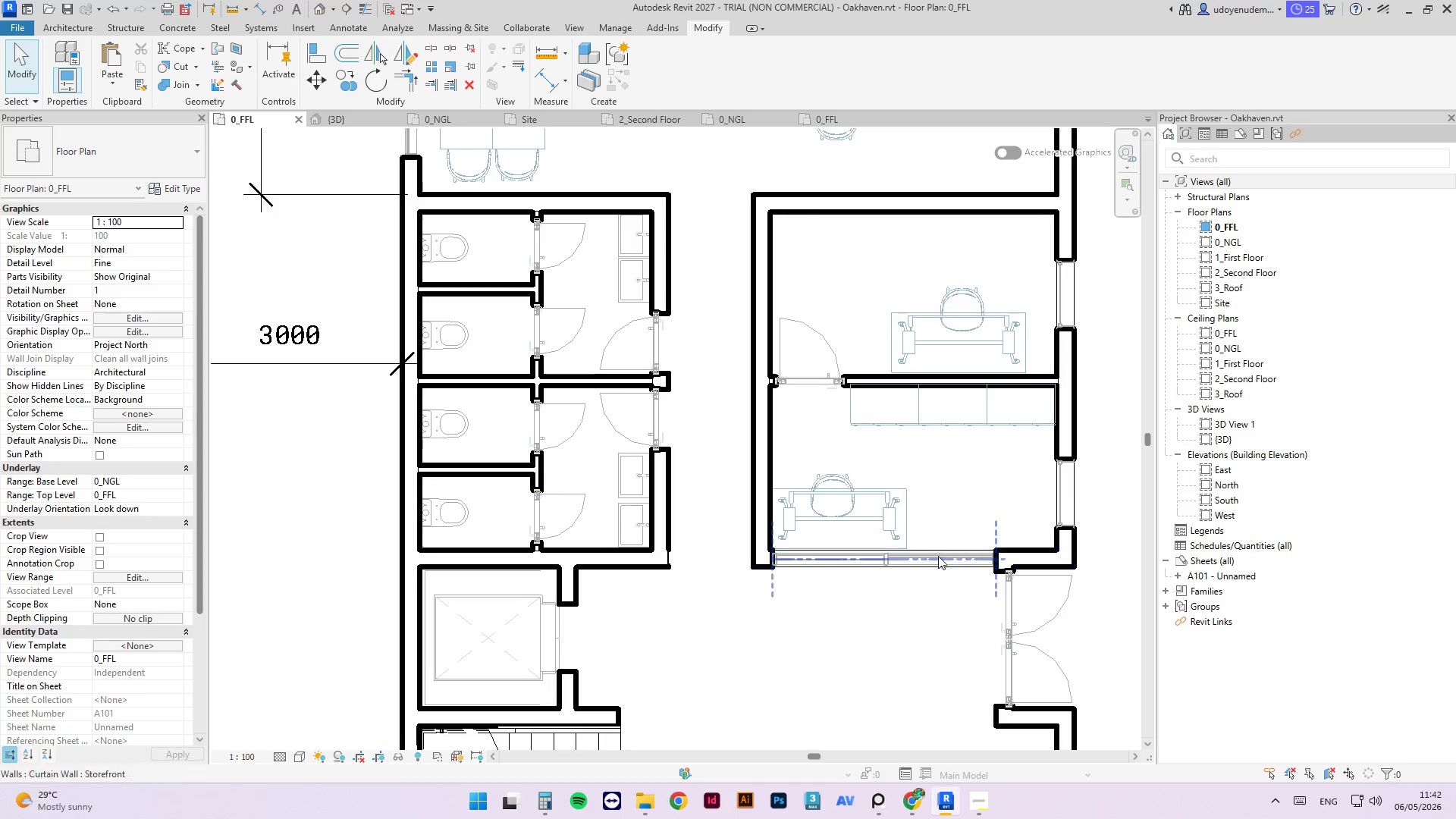 
left_click([372, 114])
 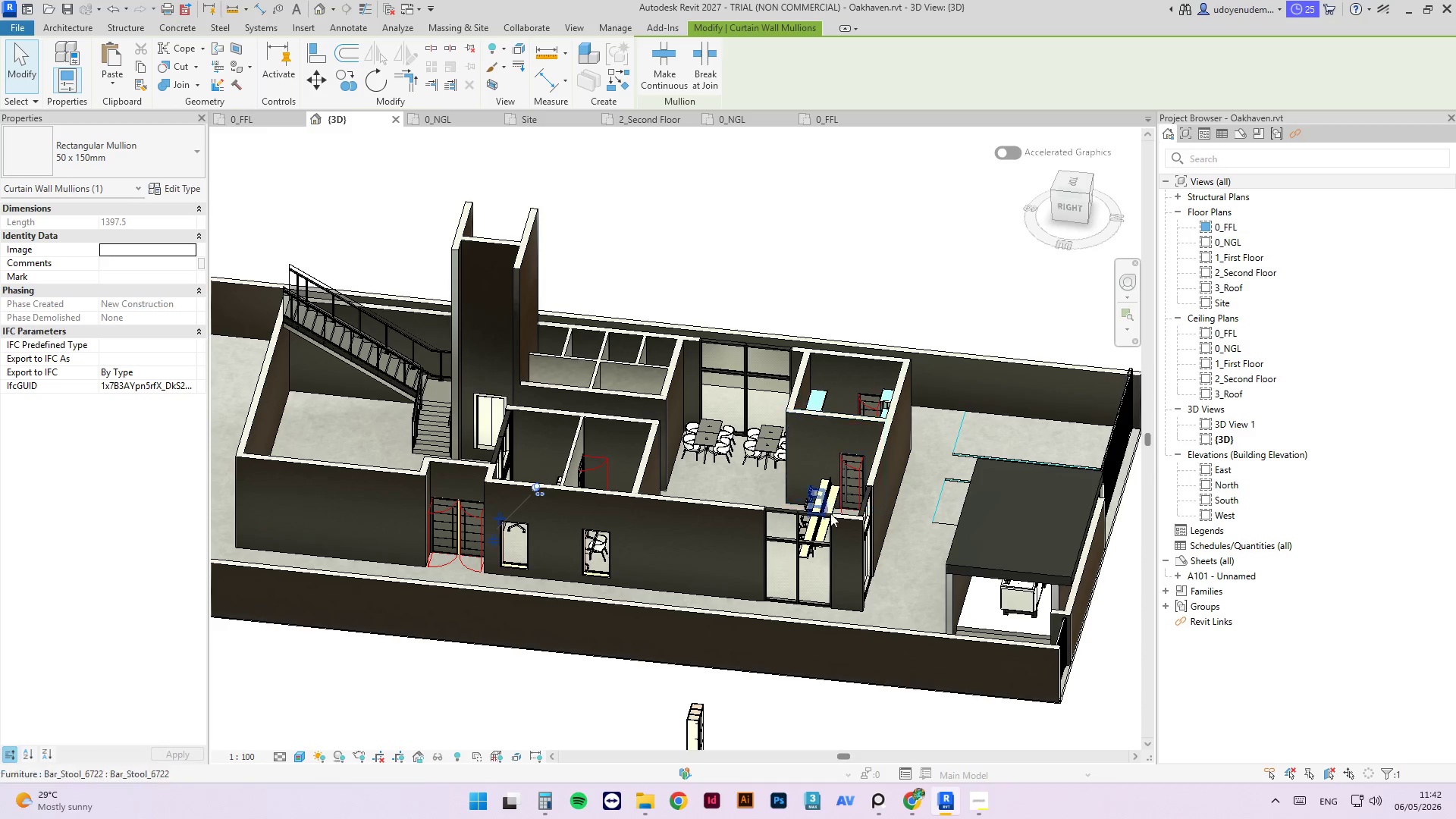 
hold_key(key=ShiftLeft, duration=1.28)
 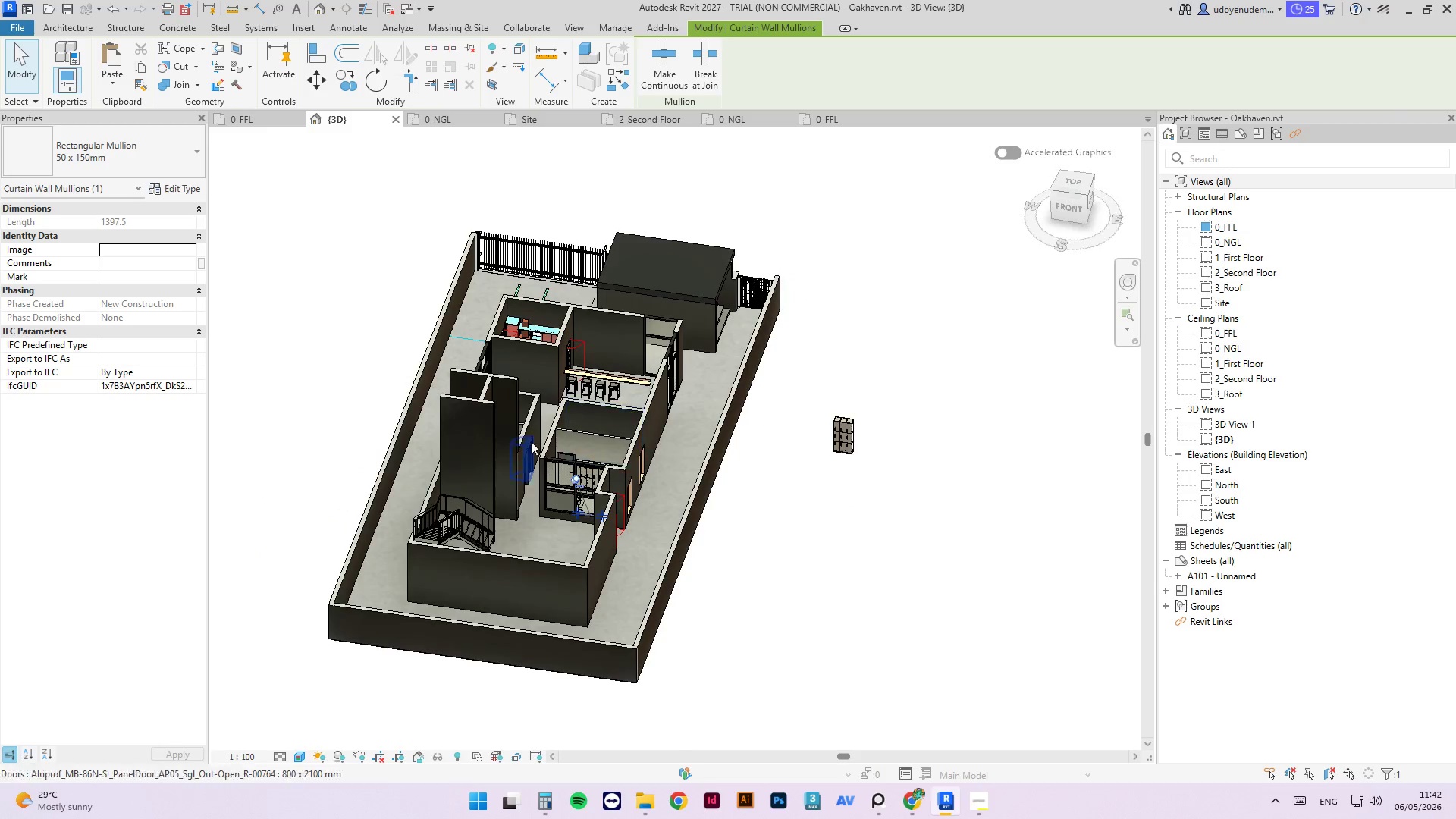 
scroll: coordinate [758, 480], scroll_direction: down, amount: 3.0
 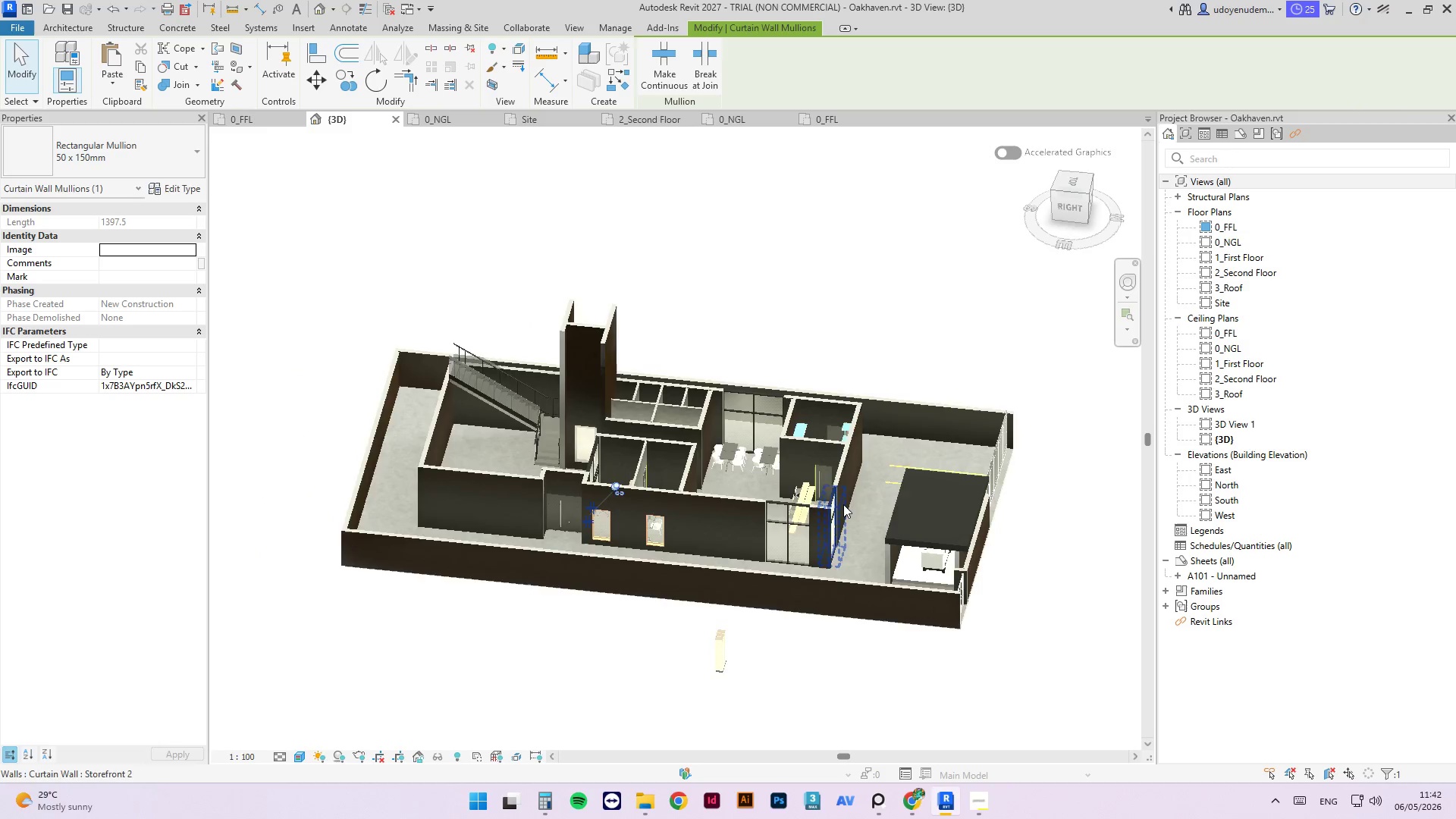 
scroll: coordinate [619, 503], scroll_direction: up, amount: 8.0
 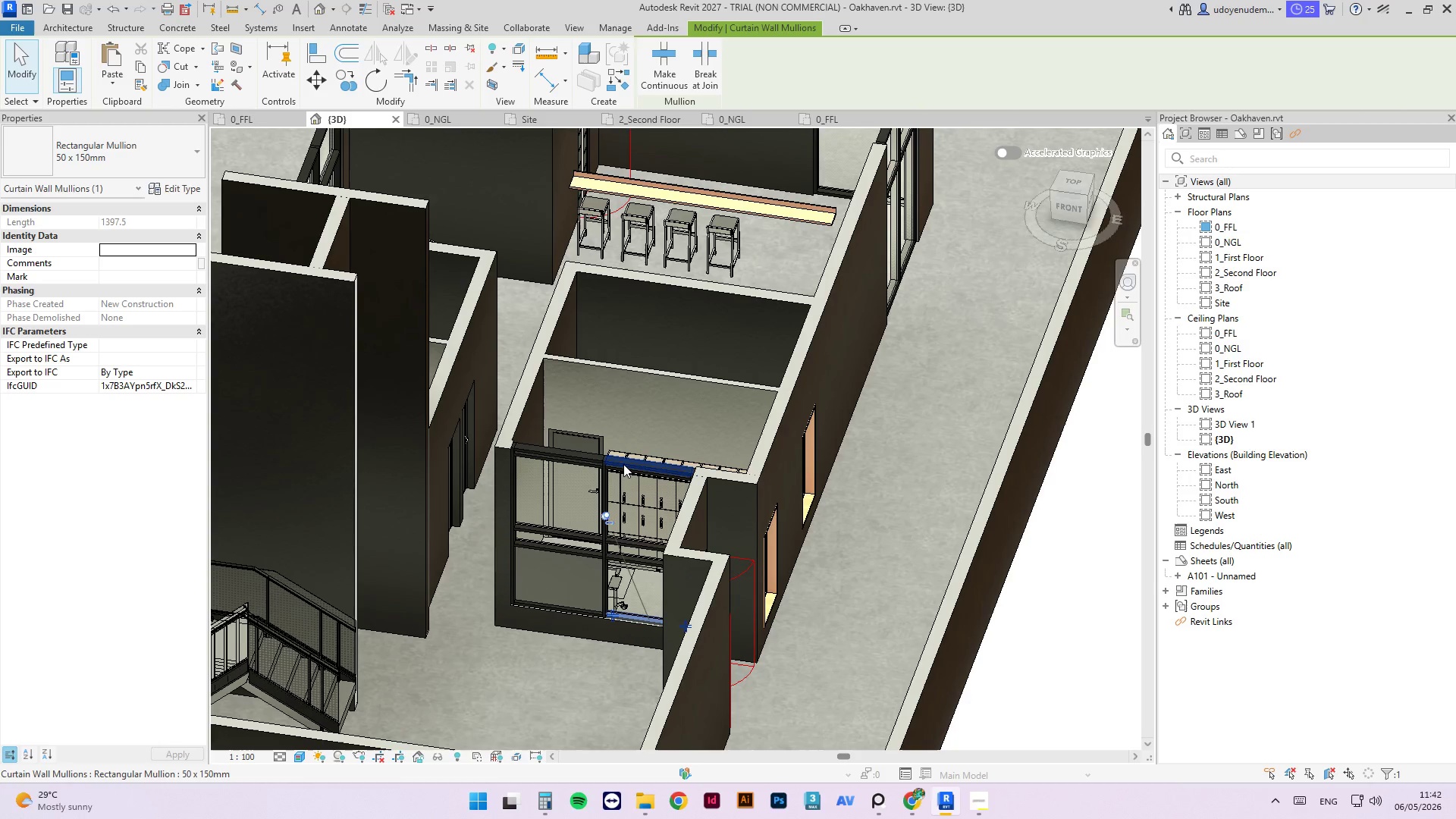 
left_click([623, 464])
 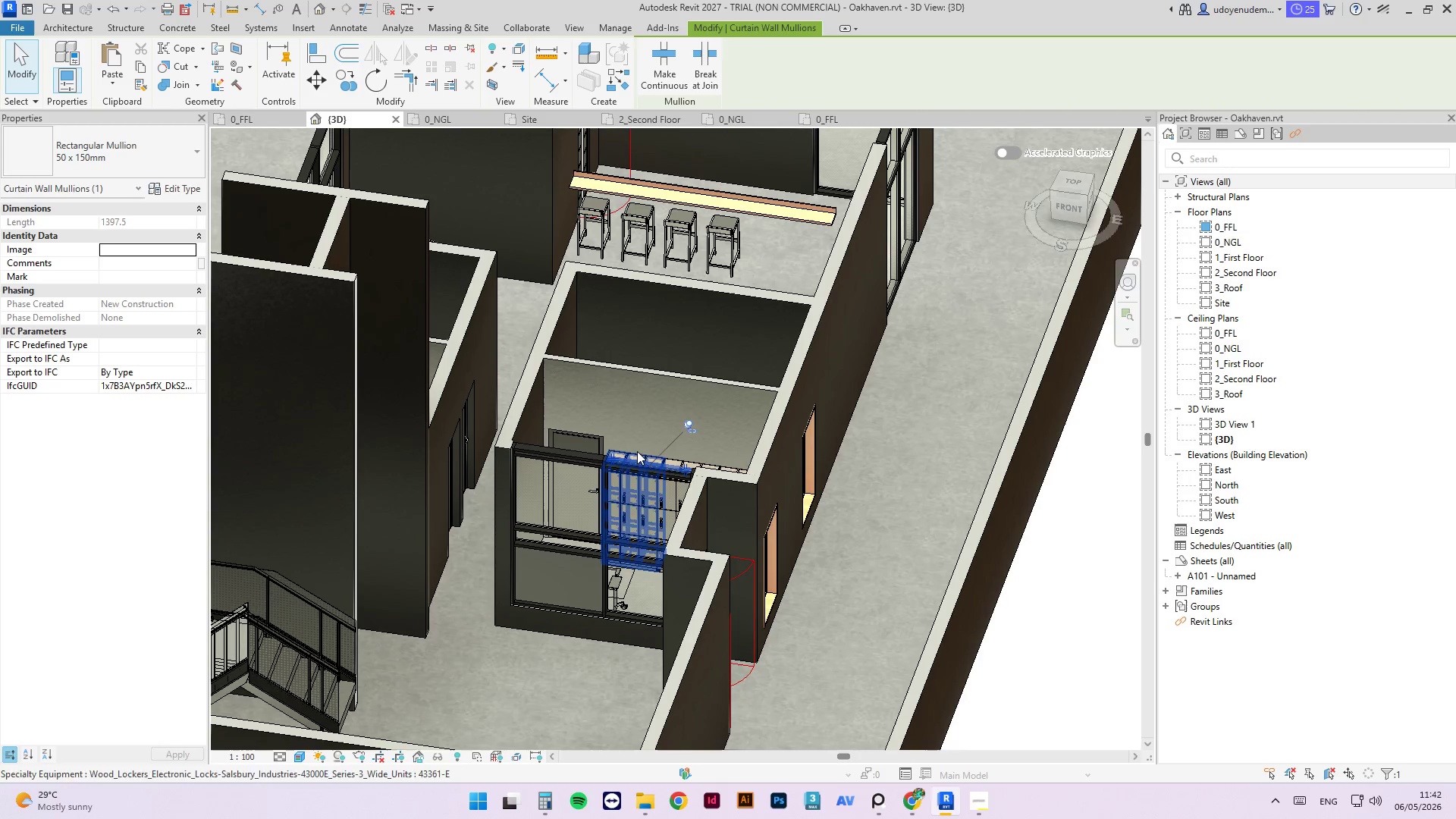 
key(Escape)
 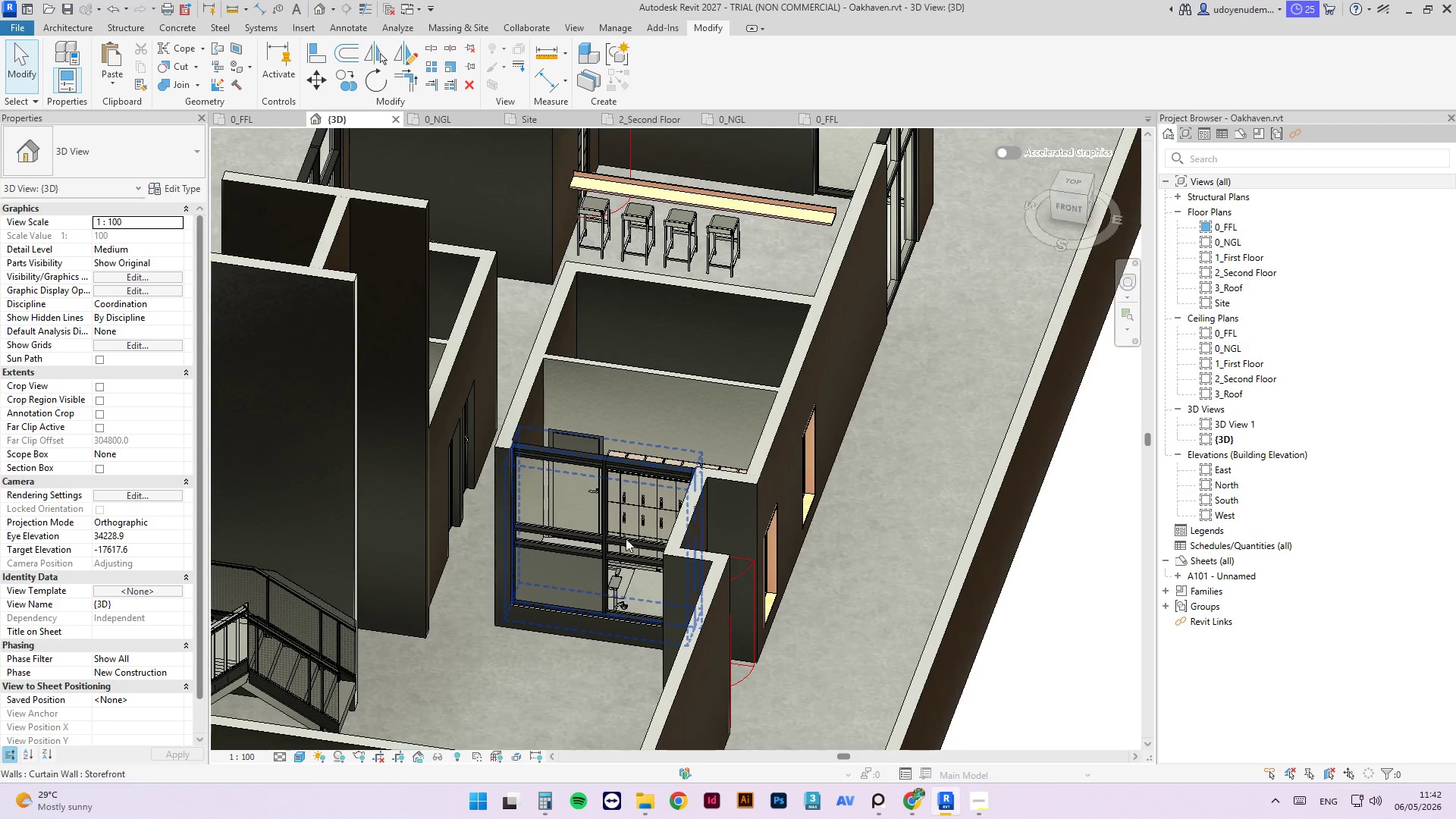 
hold_key(key=AltLeft, duration=0.55)
 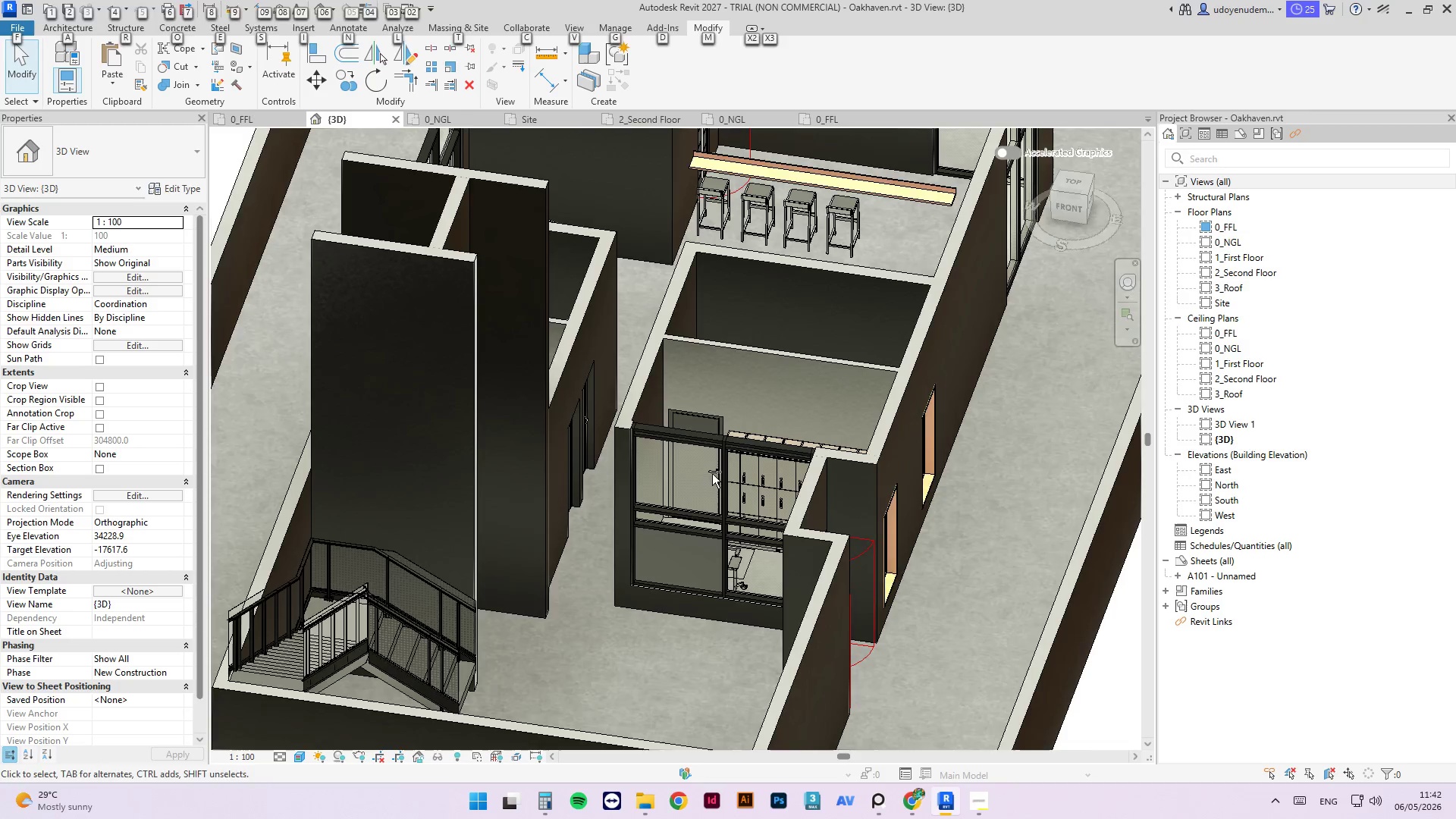 
hold_key(key=ShiftLeft, duration=2.91)
 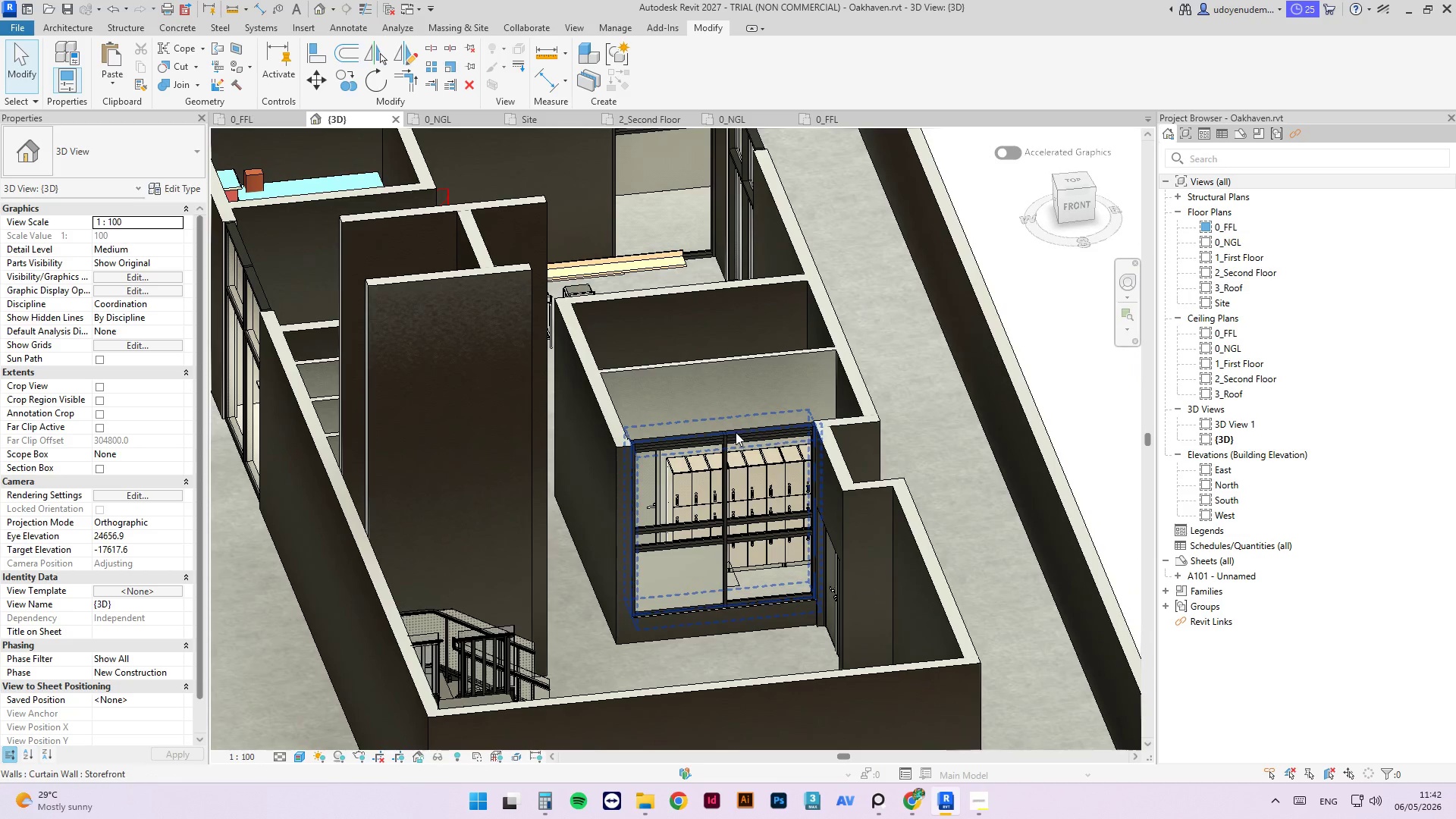 
left_click([736, 432])
 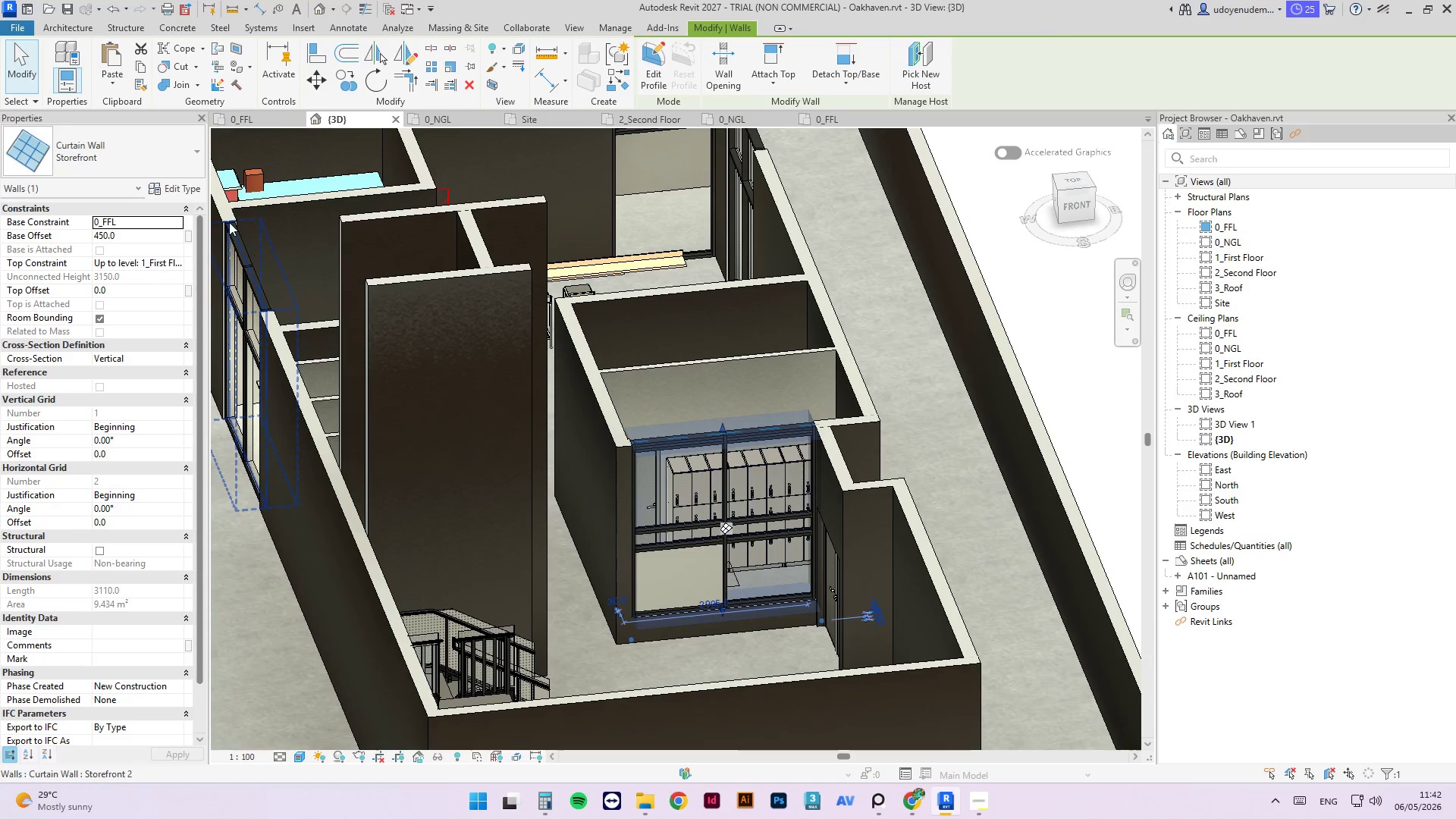 
left_click([166, 166])
 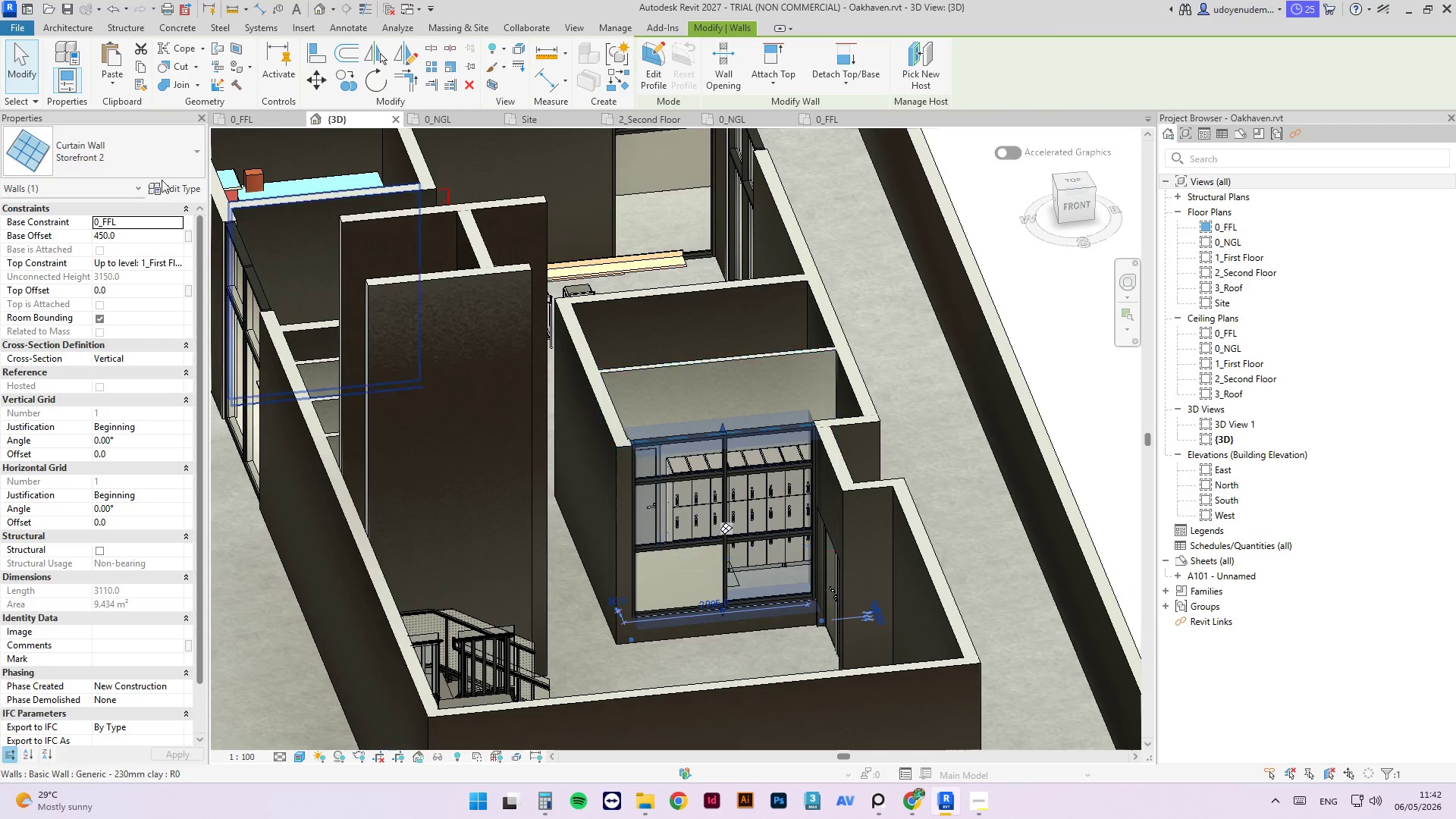 
left_click([129, 152])
 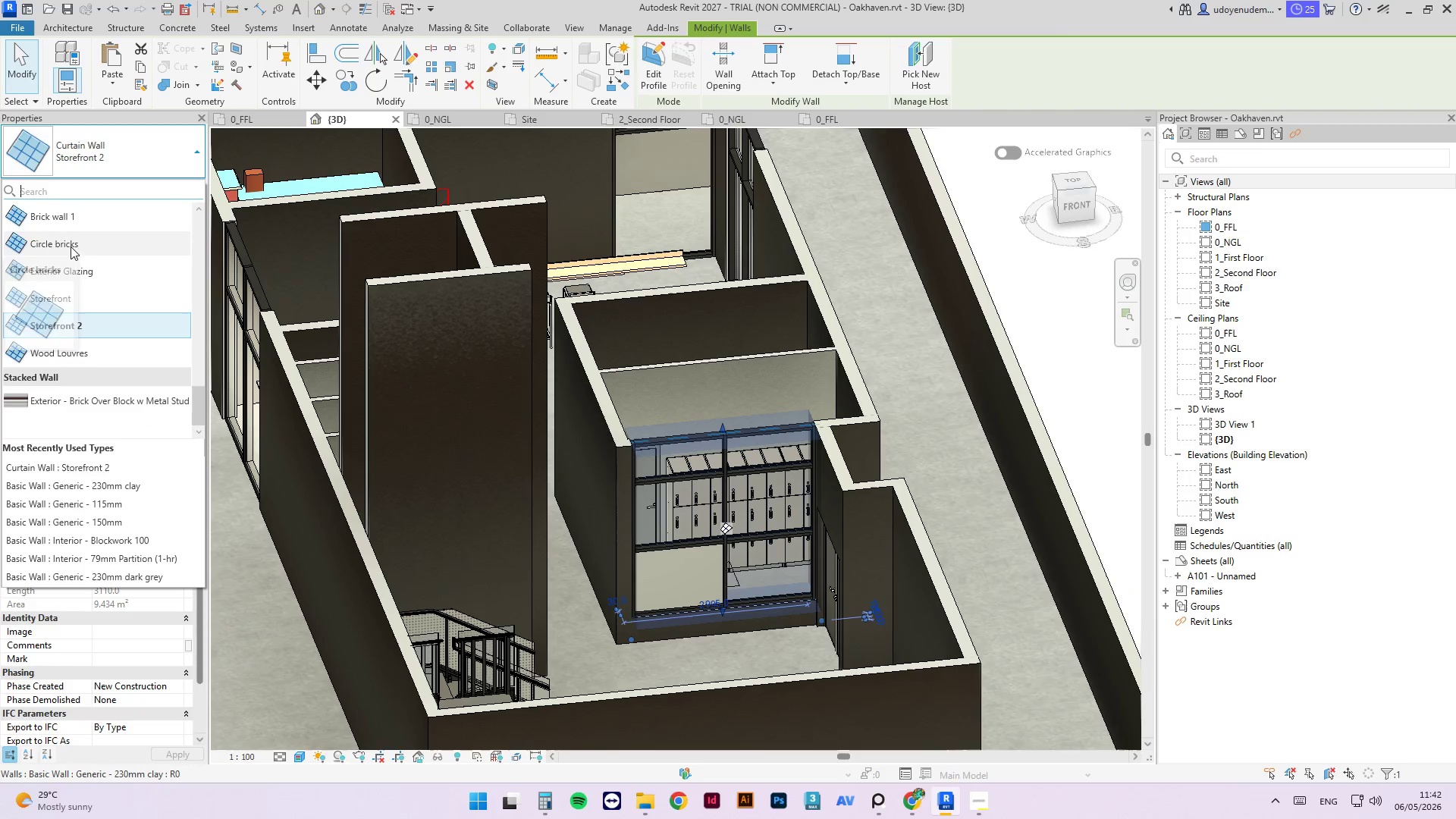 
left_click([71, 265])
 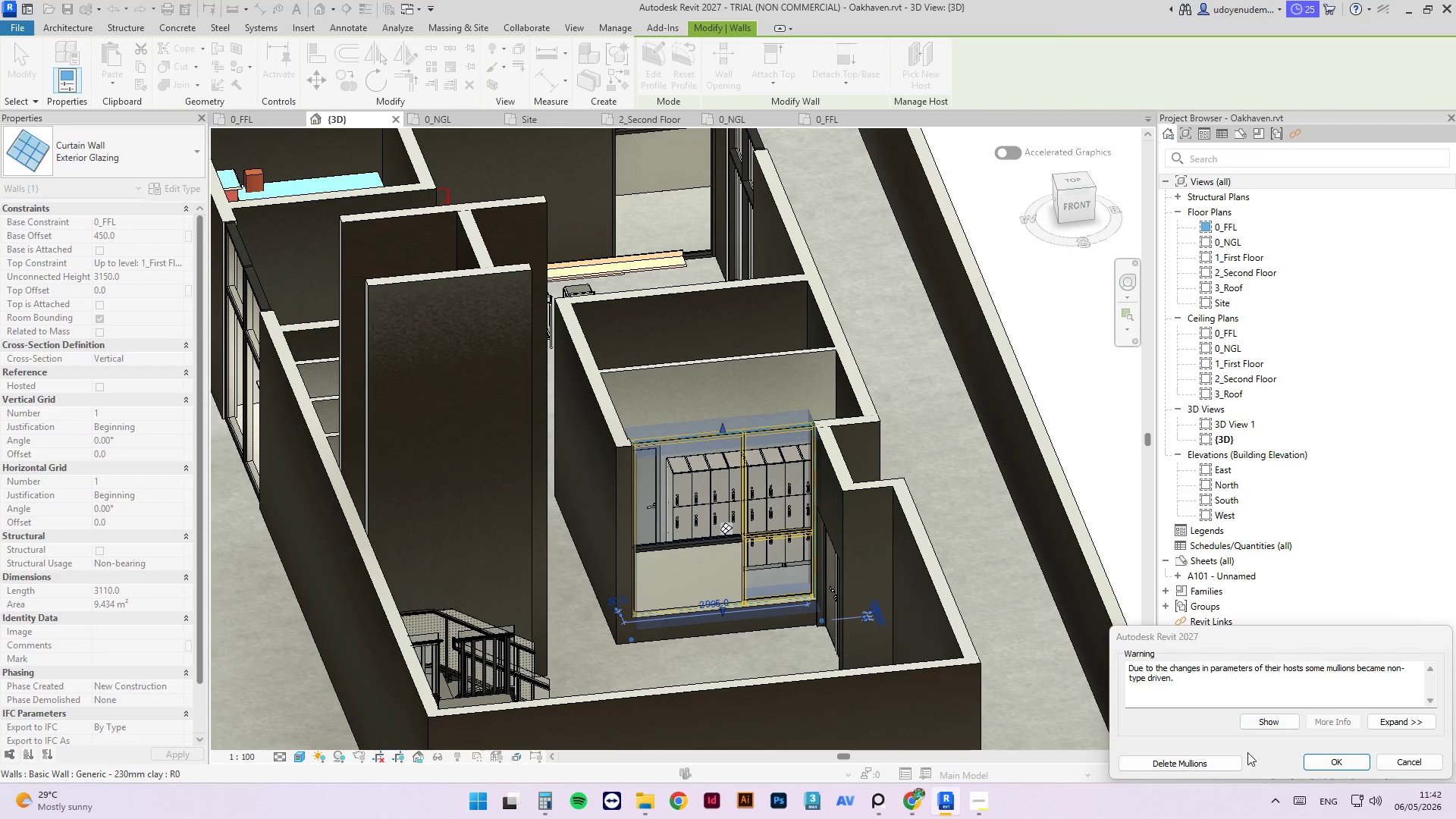 
left_click([1203, 761])
 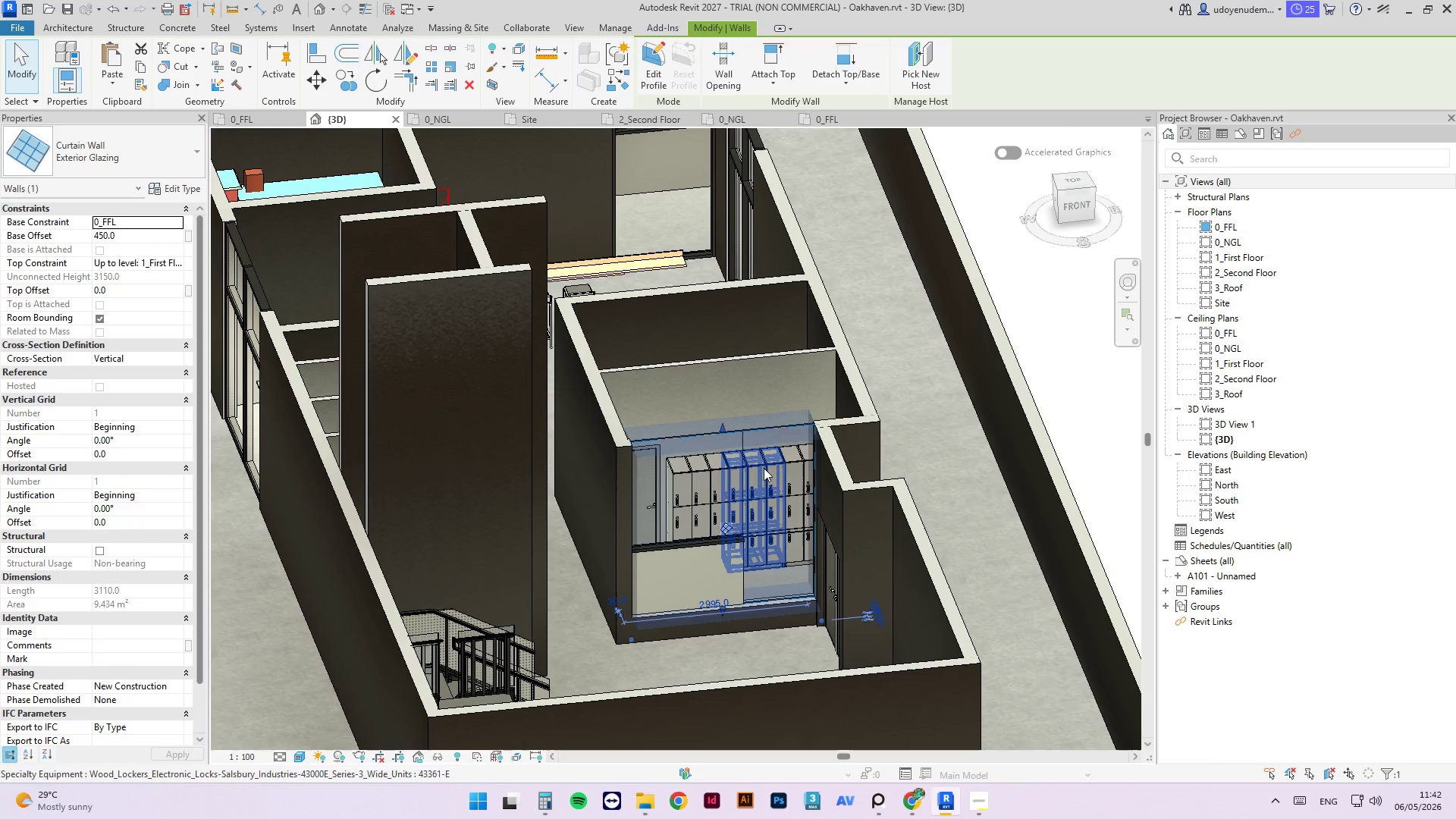 
scroll: coordinate [778, 535], scroll_direction: up, amount: 3.0
 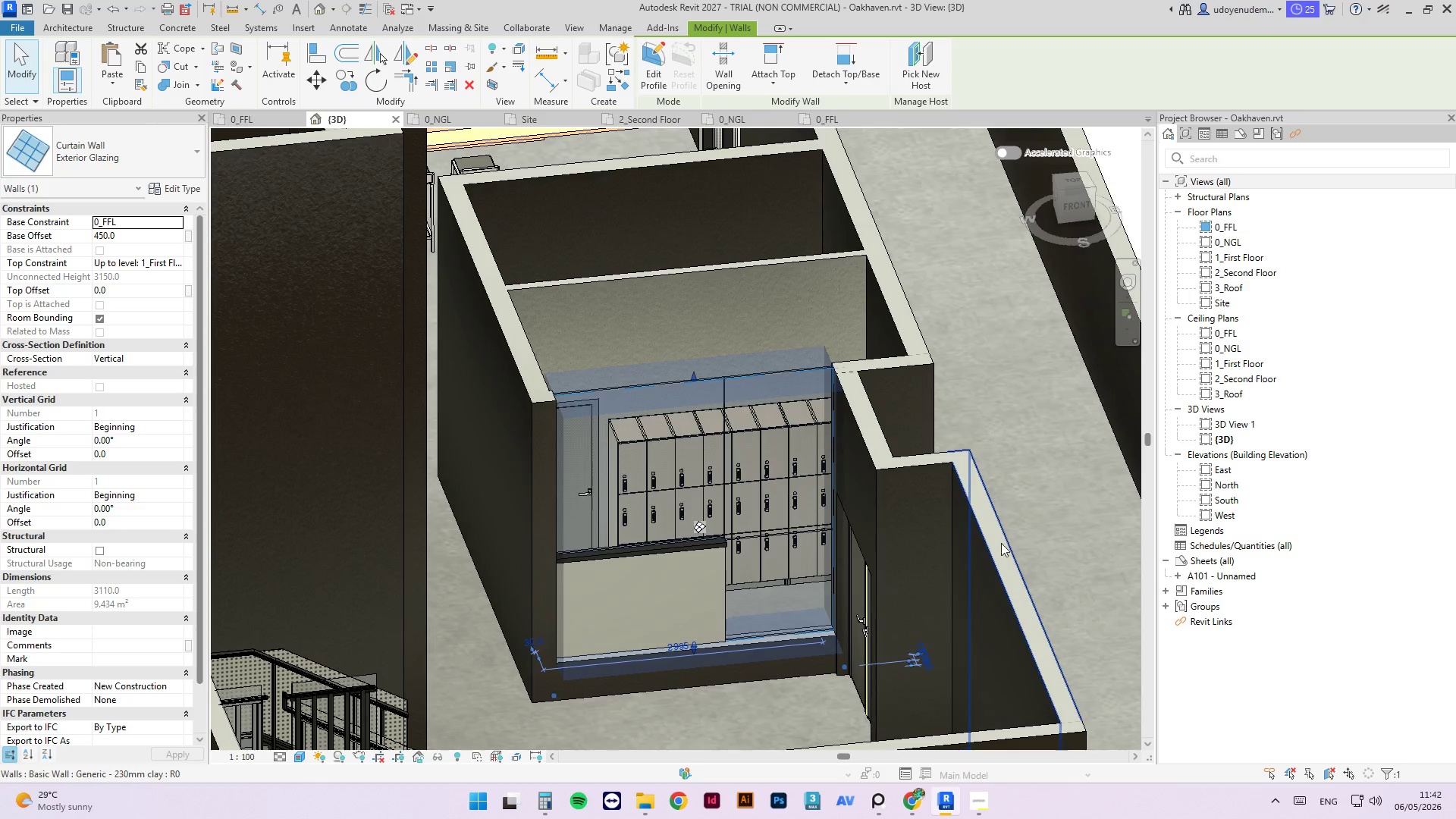 
hold_key(key=ShiftLeft, duration=6.84)
 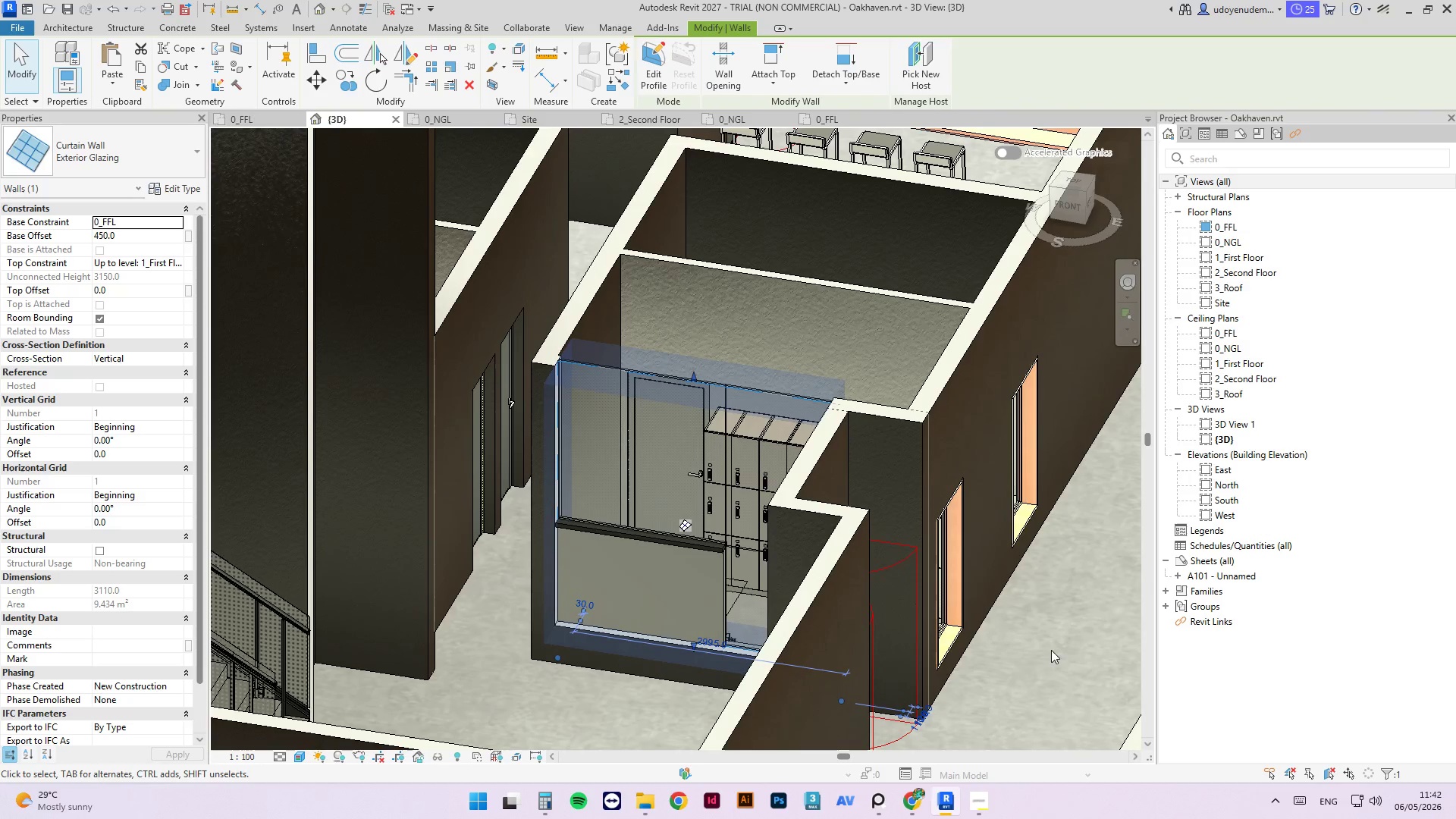 
left_click([1054, 645])
 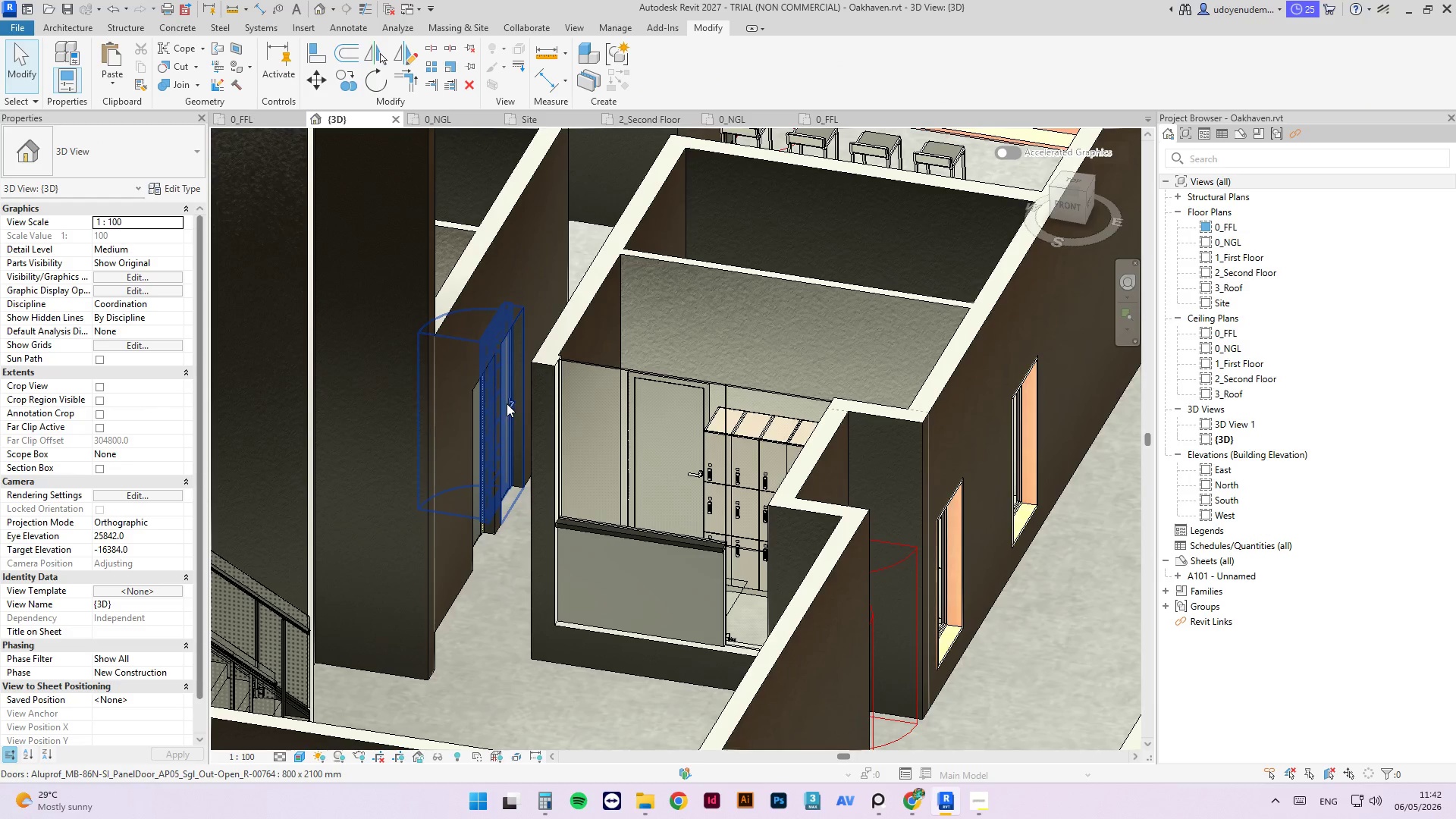 
left_click([507, 403])
 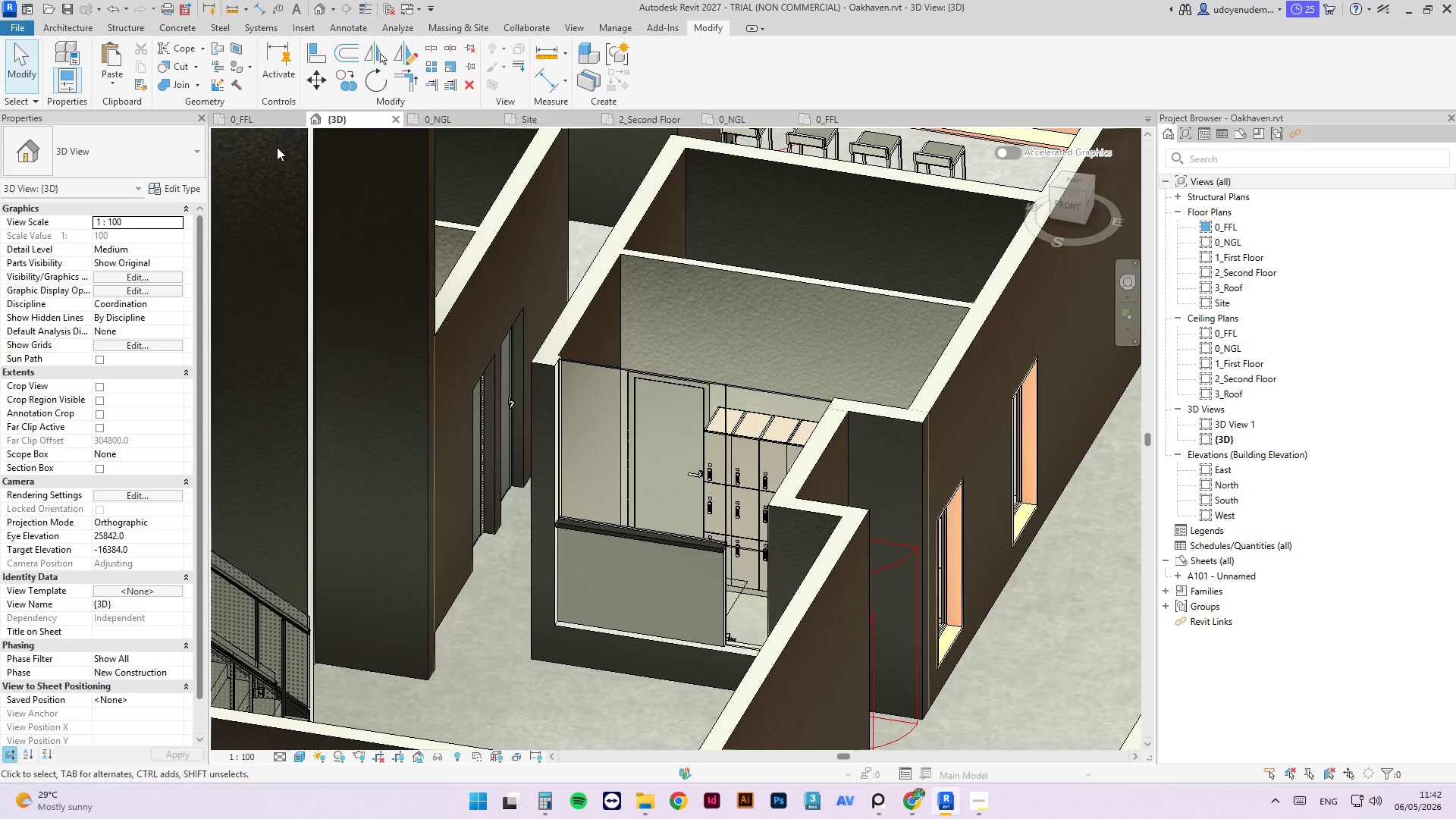 
left_click([251, 121])
 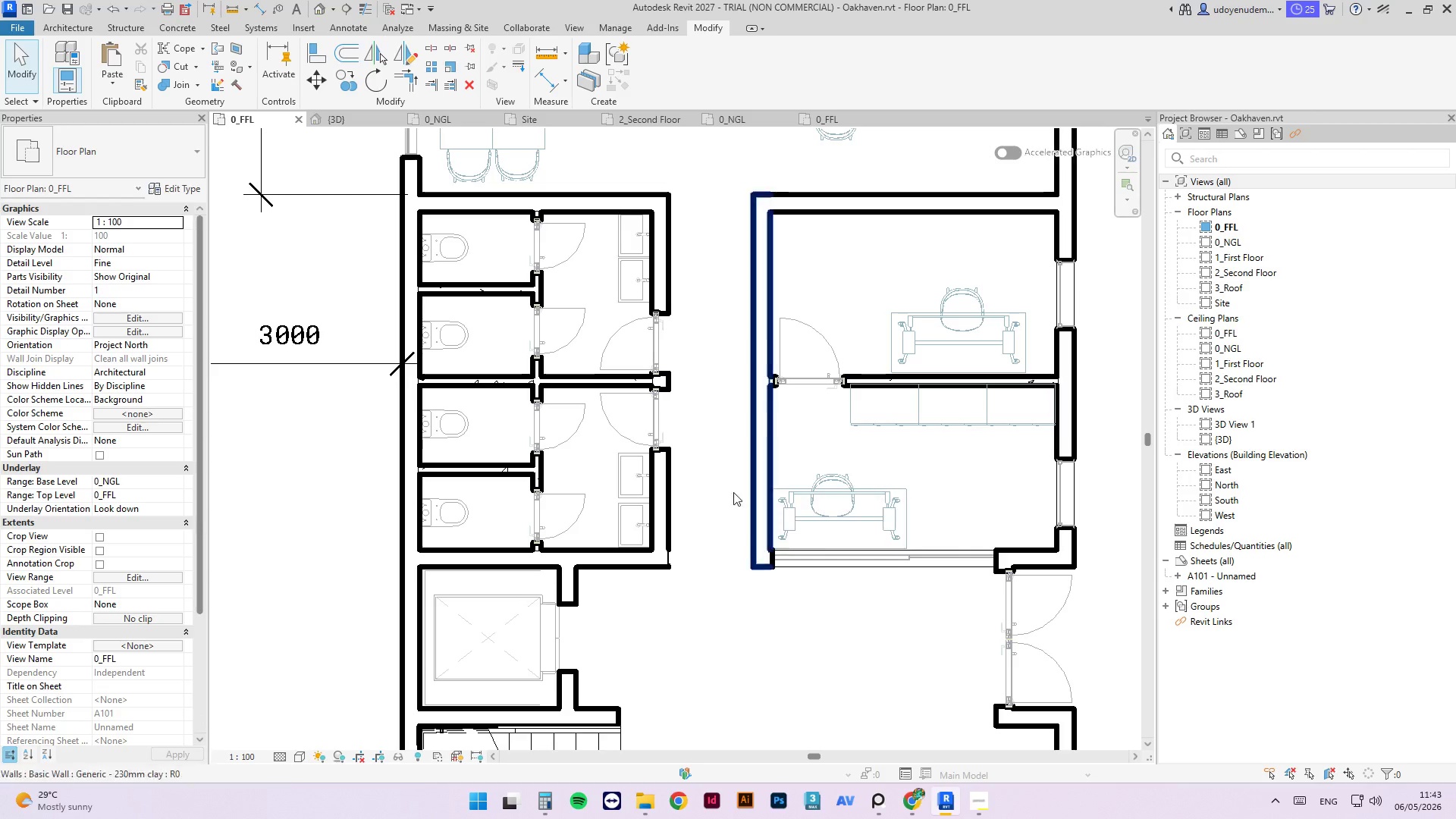 
left_click([869, 462])
 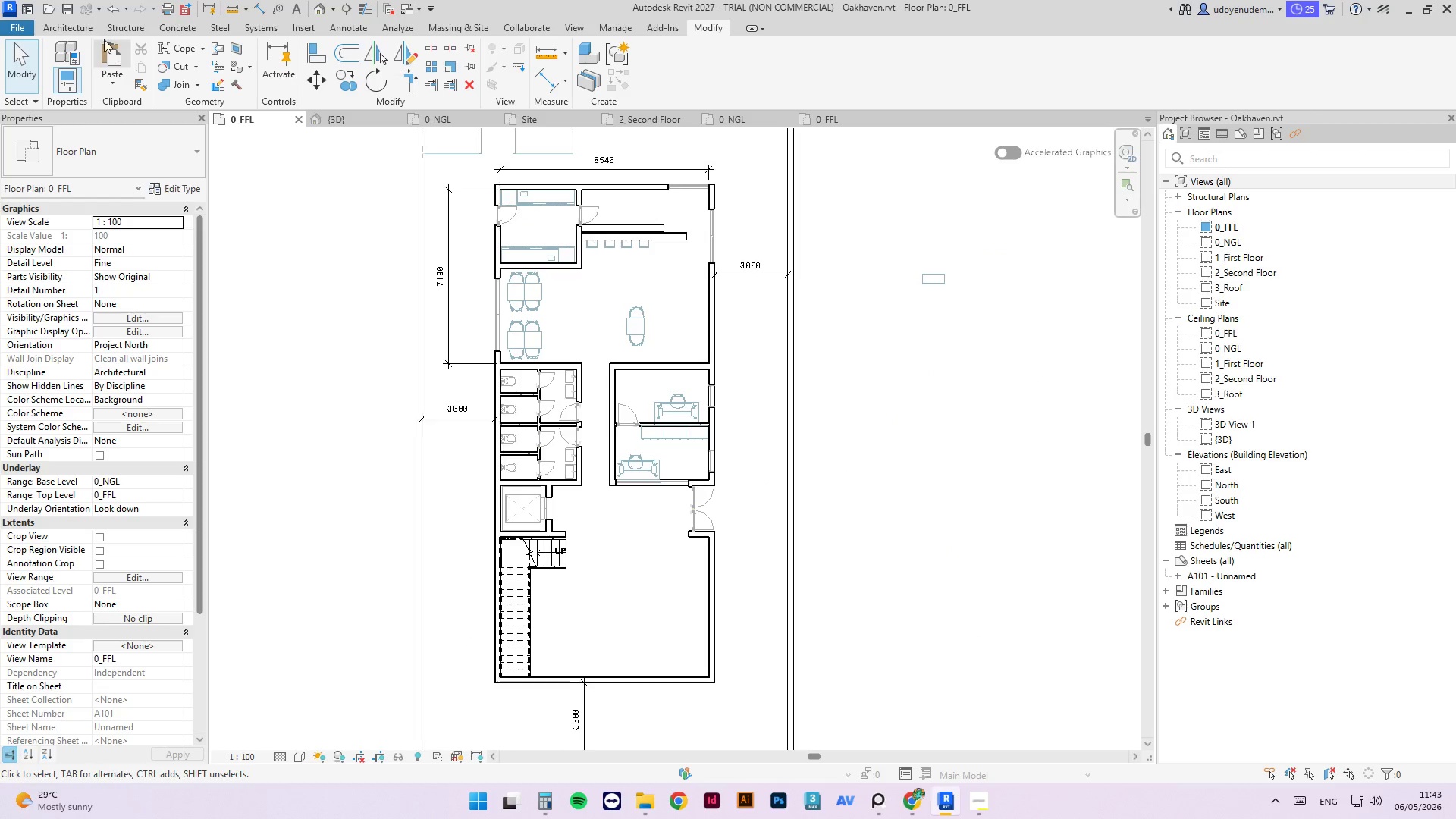 
scroll: coordinate [556, 449], scroll_direction: down, amount: 8.0
 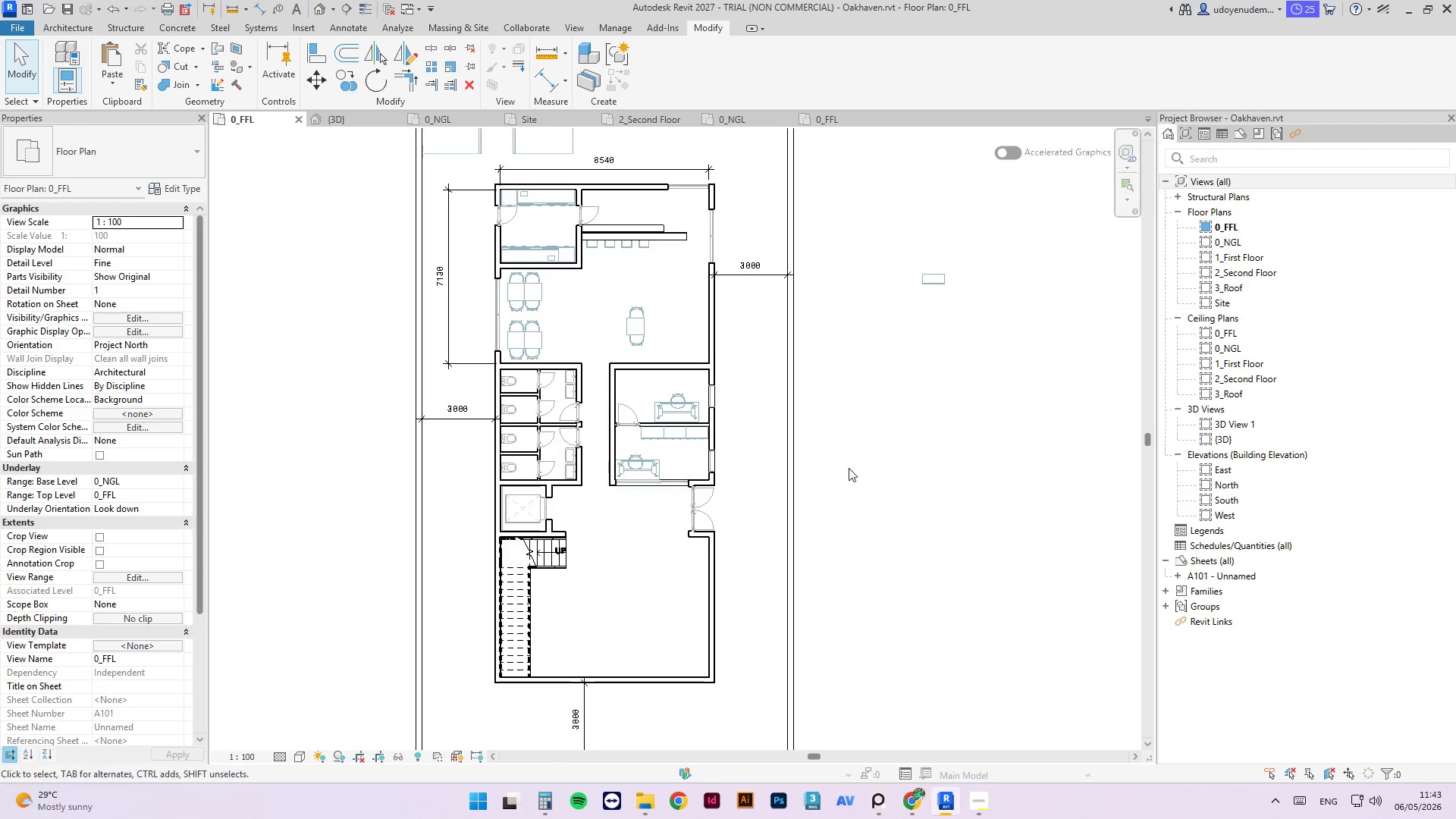 
left_click([87, 26])
 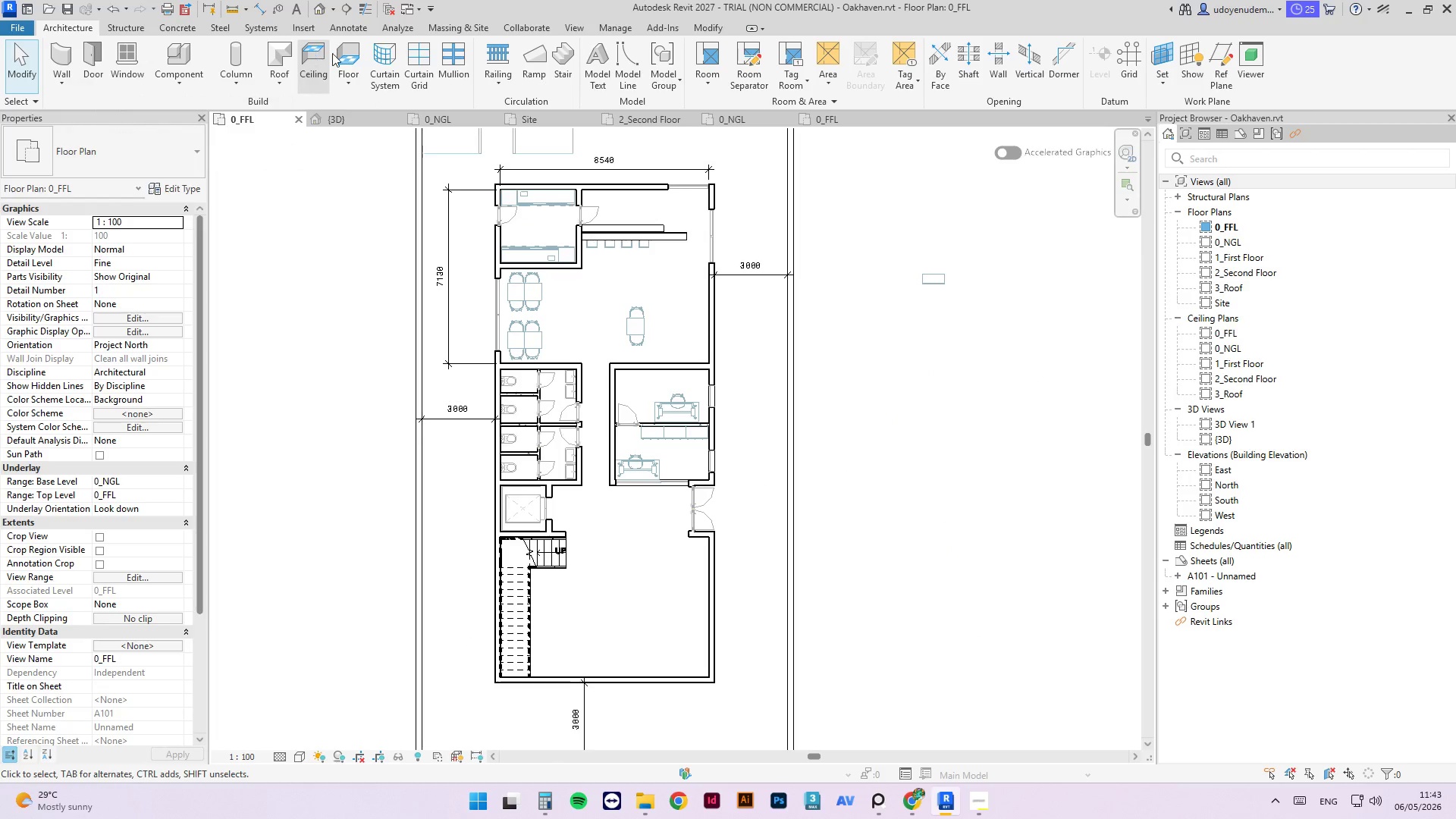 
left_click([334, 54])
 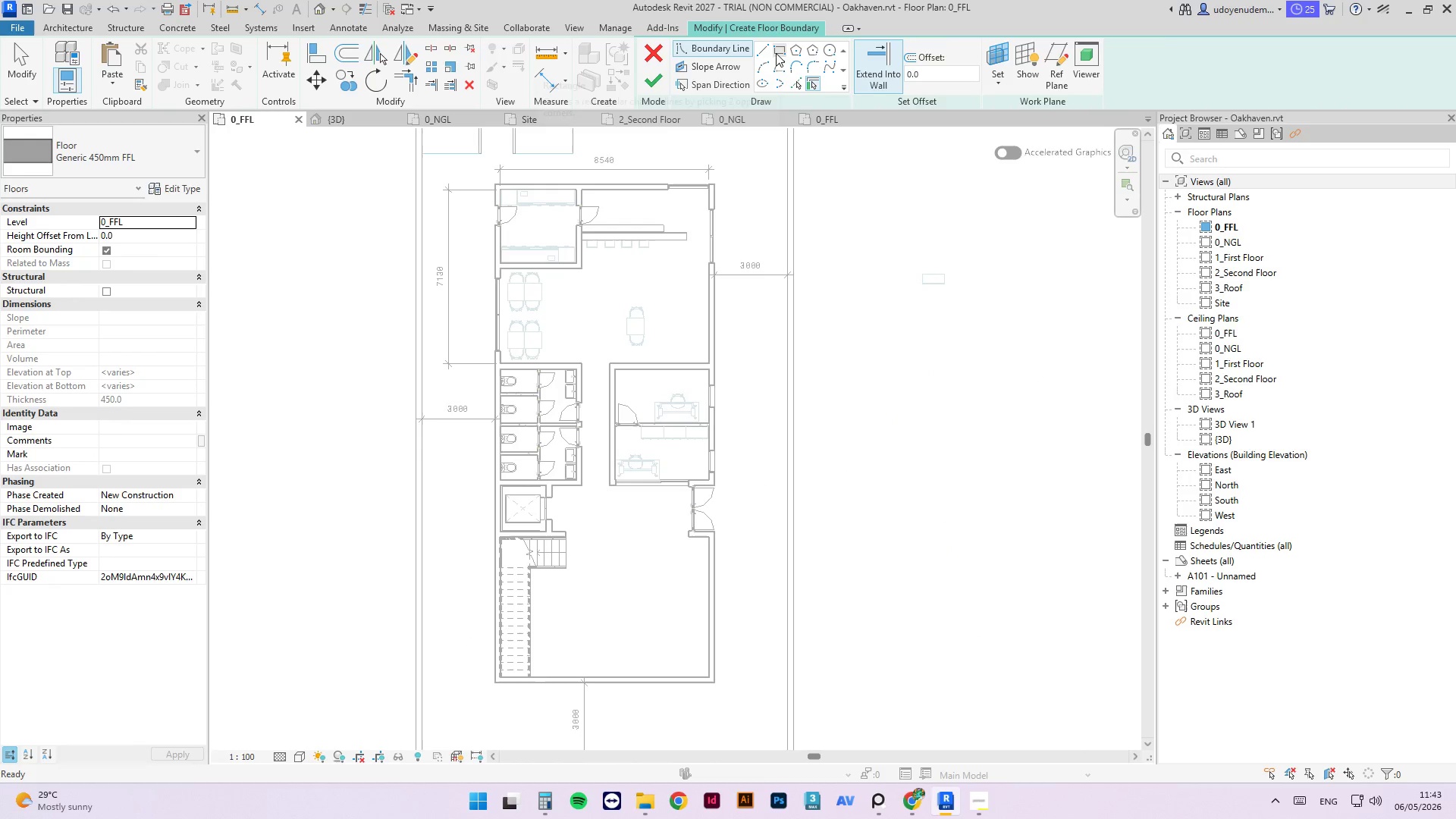 
scroll: coordinate [323, 190], scroll_direction: up, amount: 9.0
 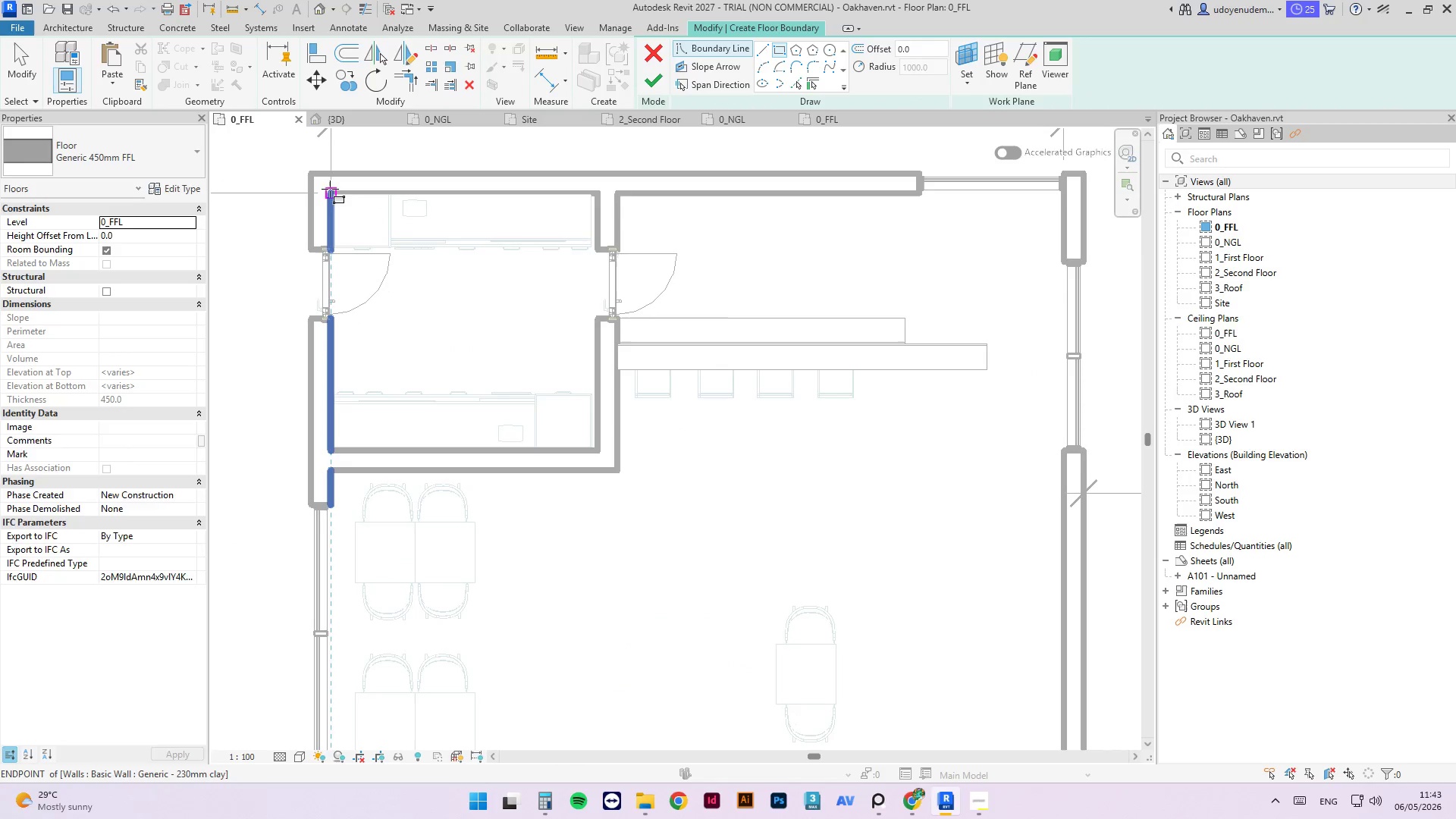 
left_click_drag(start_coordinate=[330, 189], to_coordinate=[632, 687])
 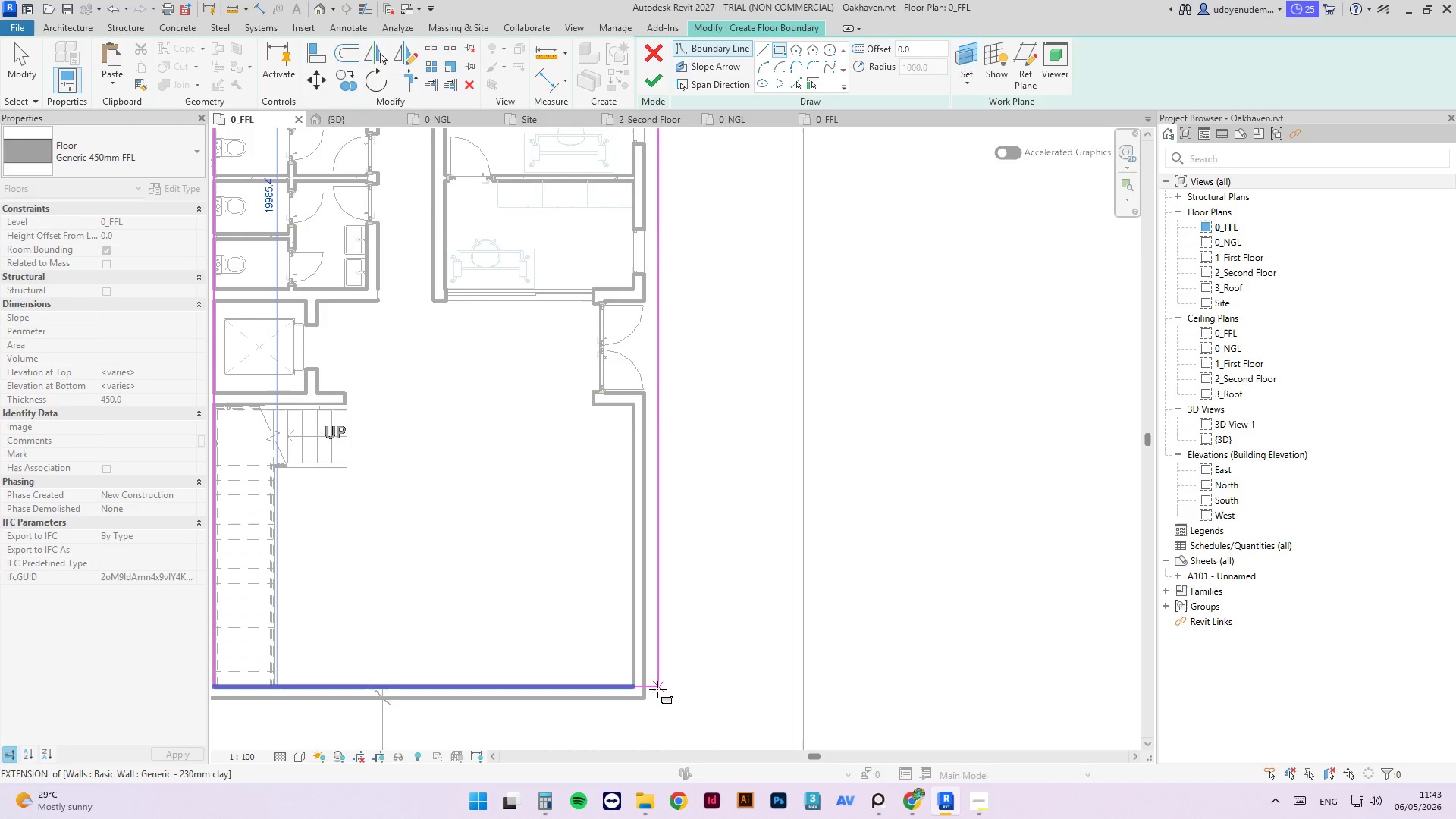 
scroll: coordinate [814, 512], scroll_direction: down, amount: 9.0
 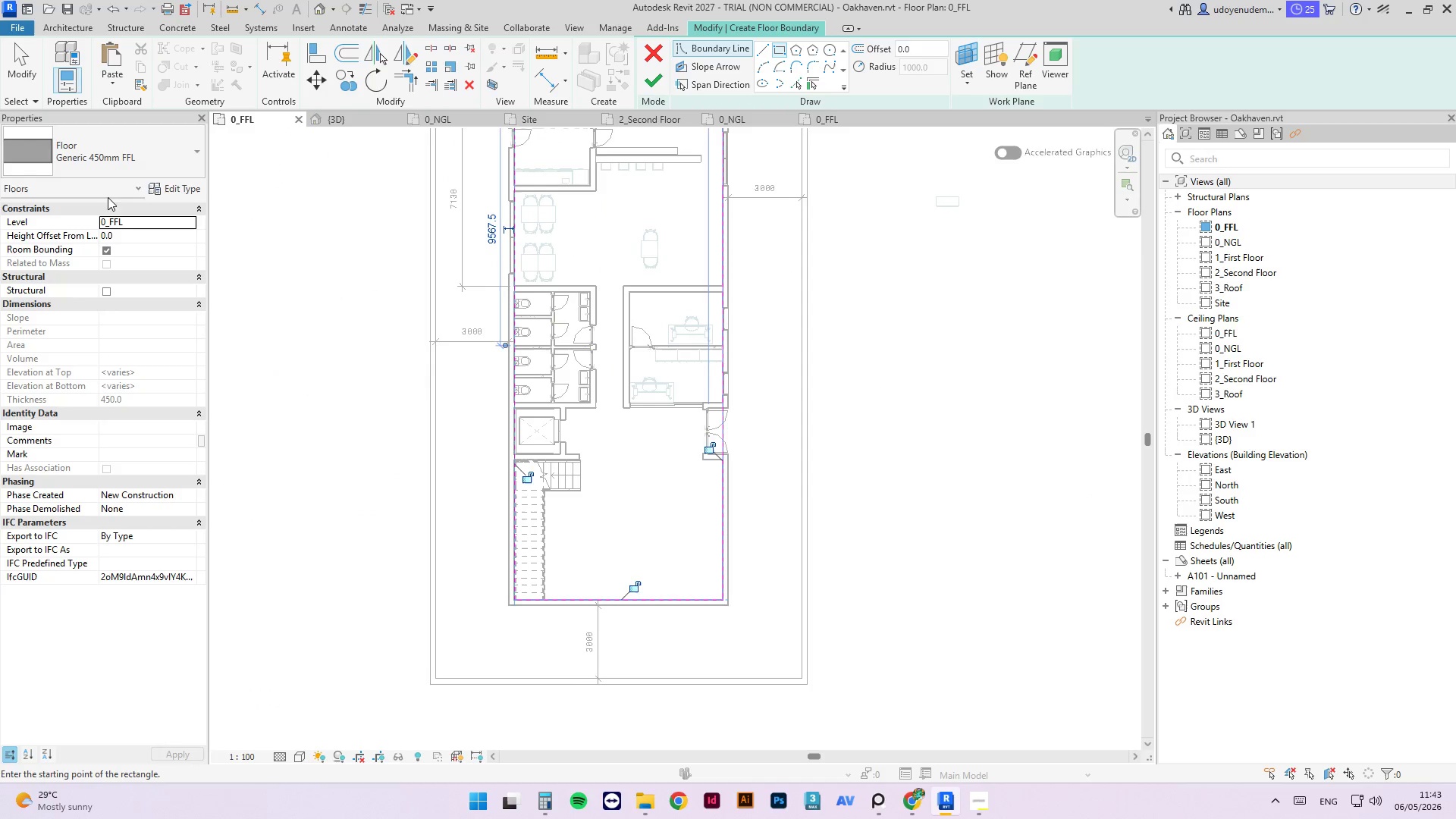 
left_click([118, 161])
 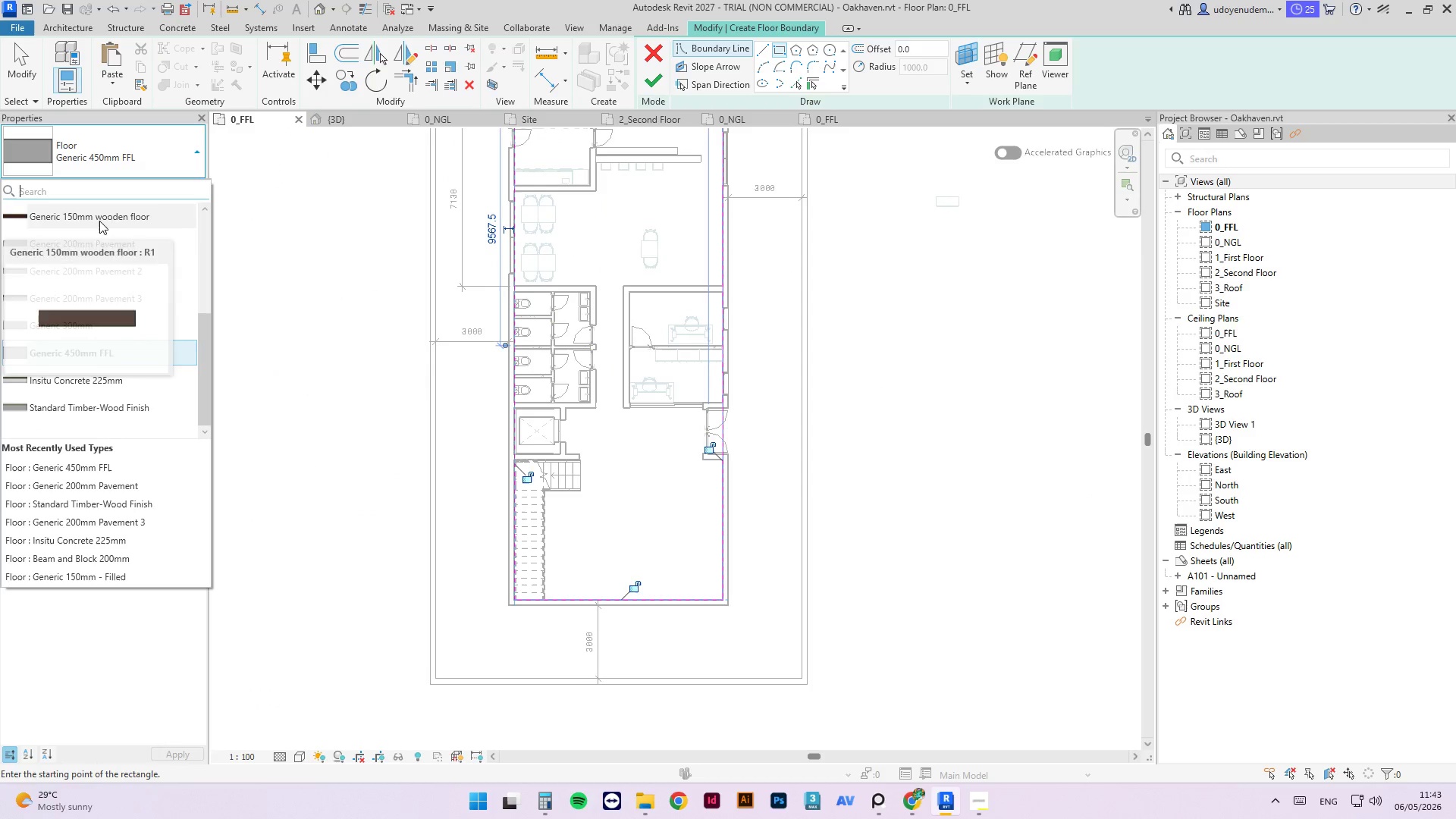 
scroll: coordinate [152, 350], scroll_direction: up, amount: 3.0
 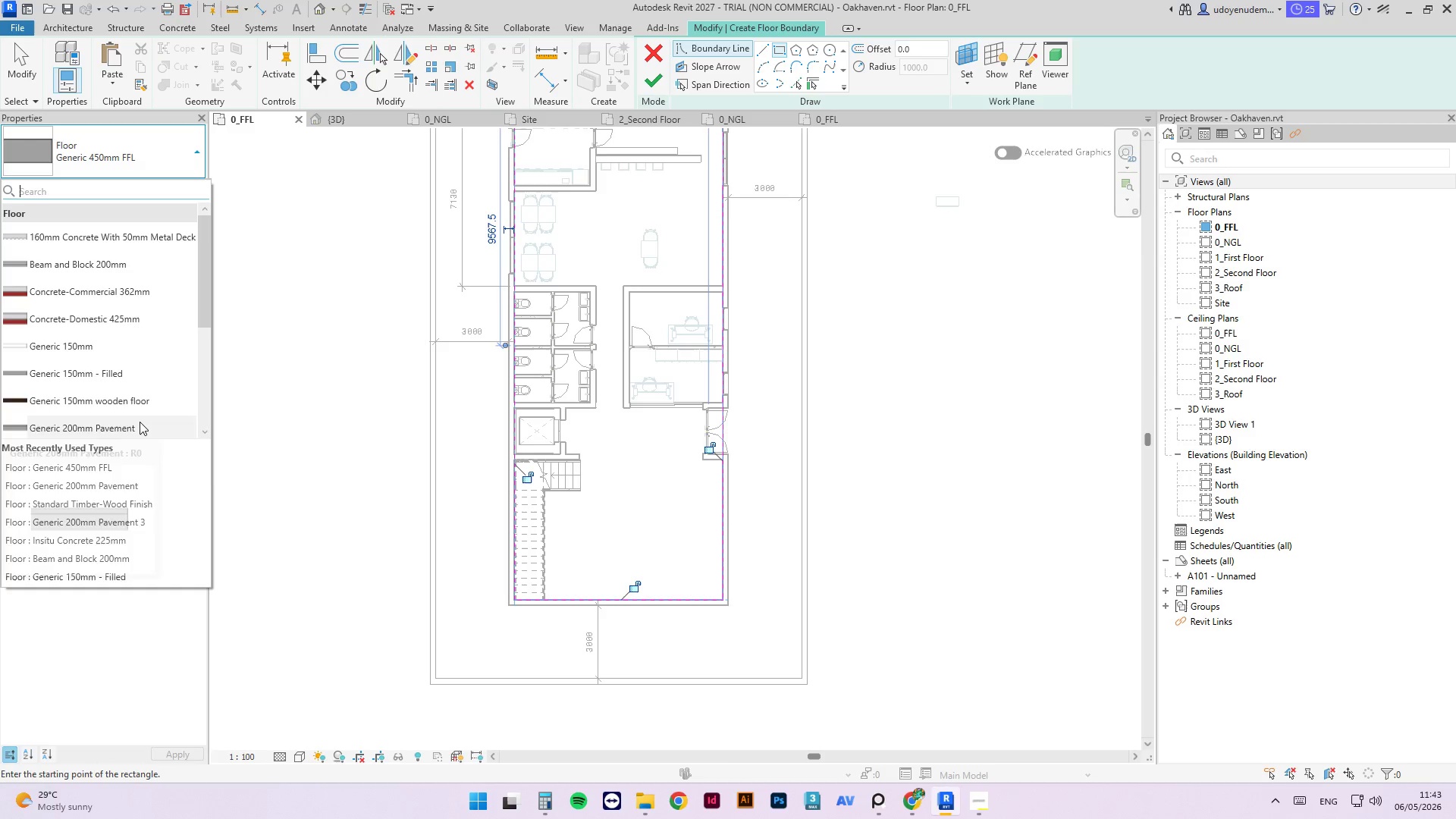 
left_click([117, 404])
 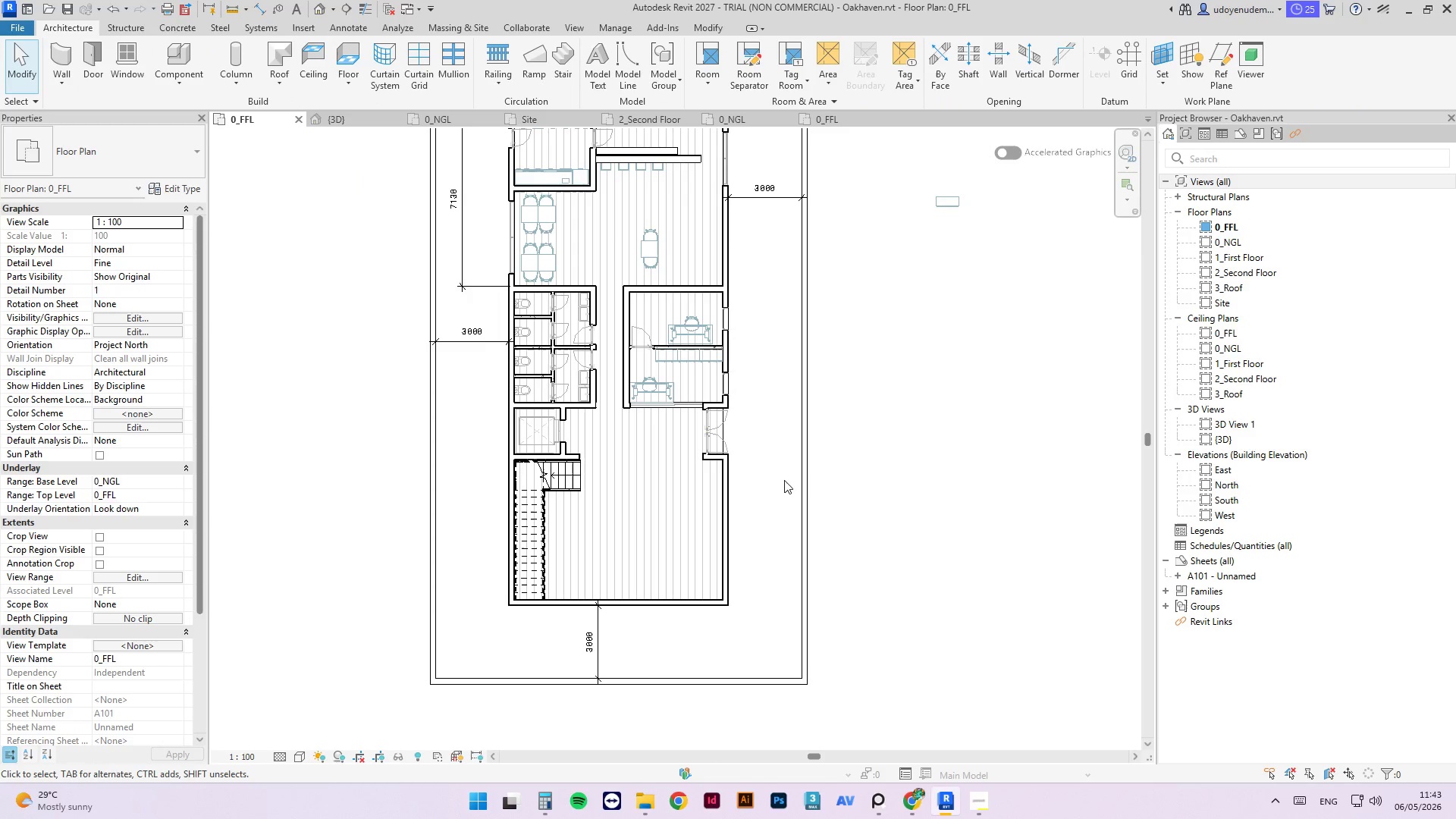 
wait(5.06)
 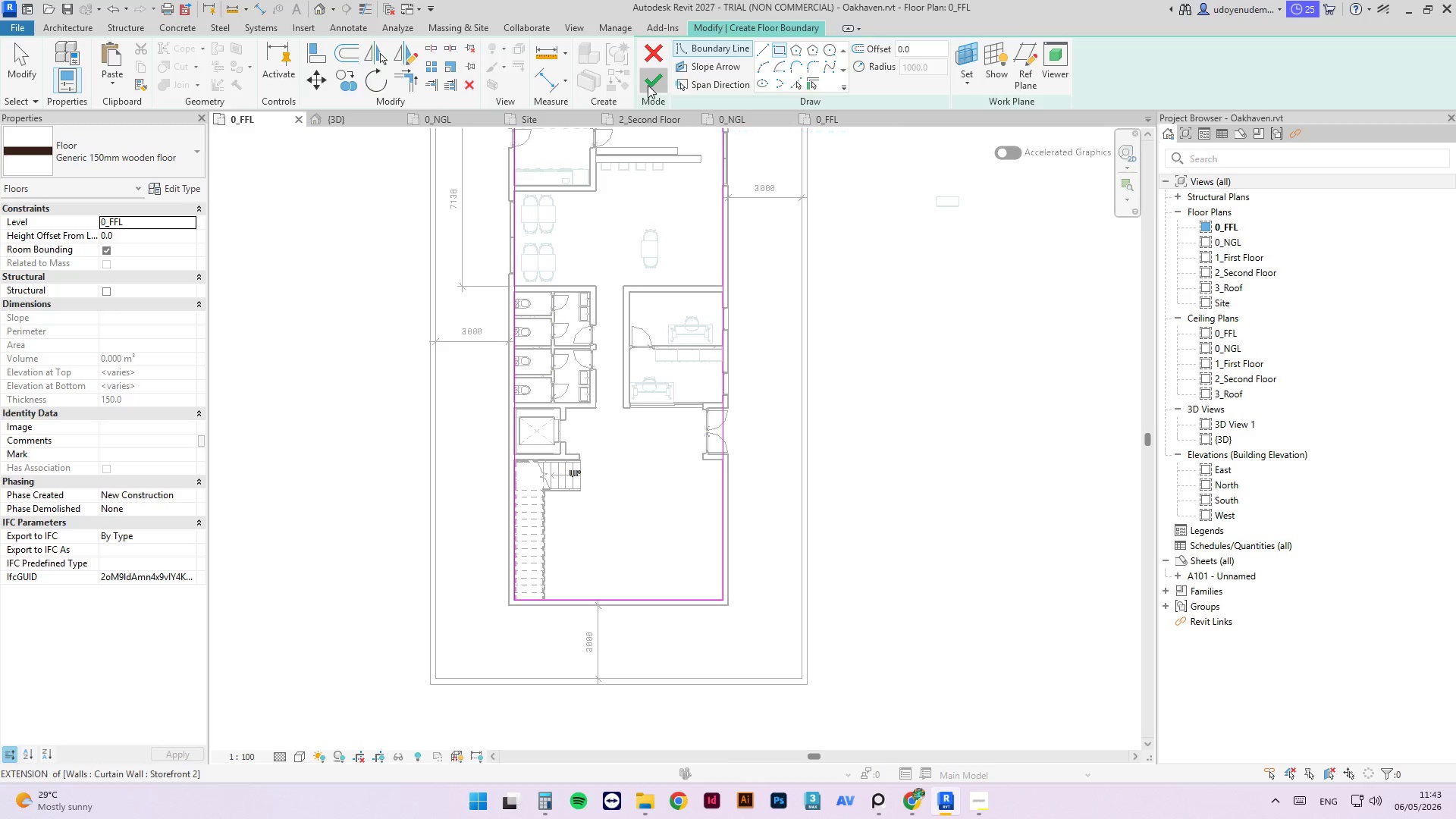 
scroll: coordinate [609, 300], scroll_direction: up, amount: 3.0
 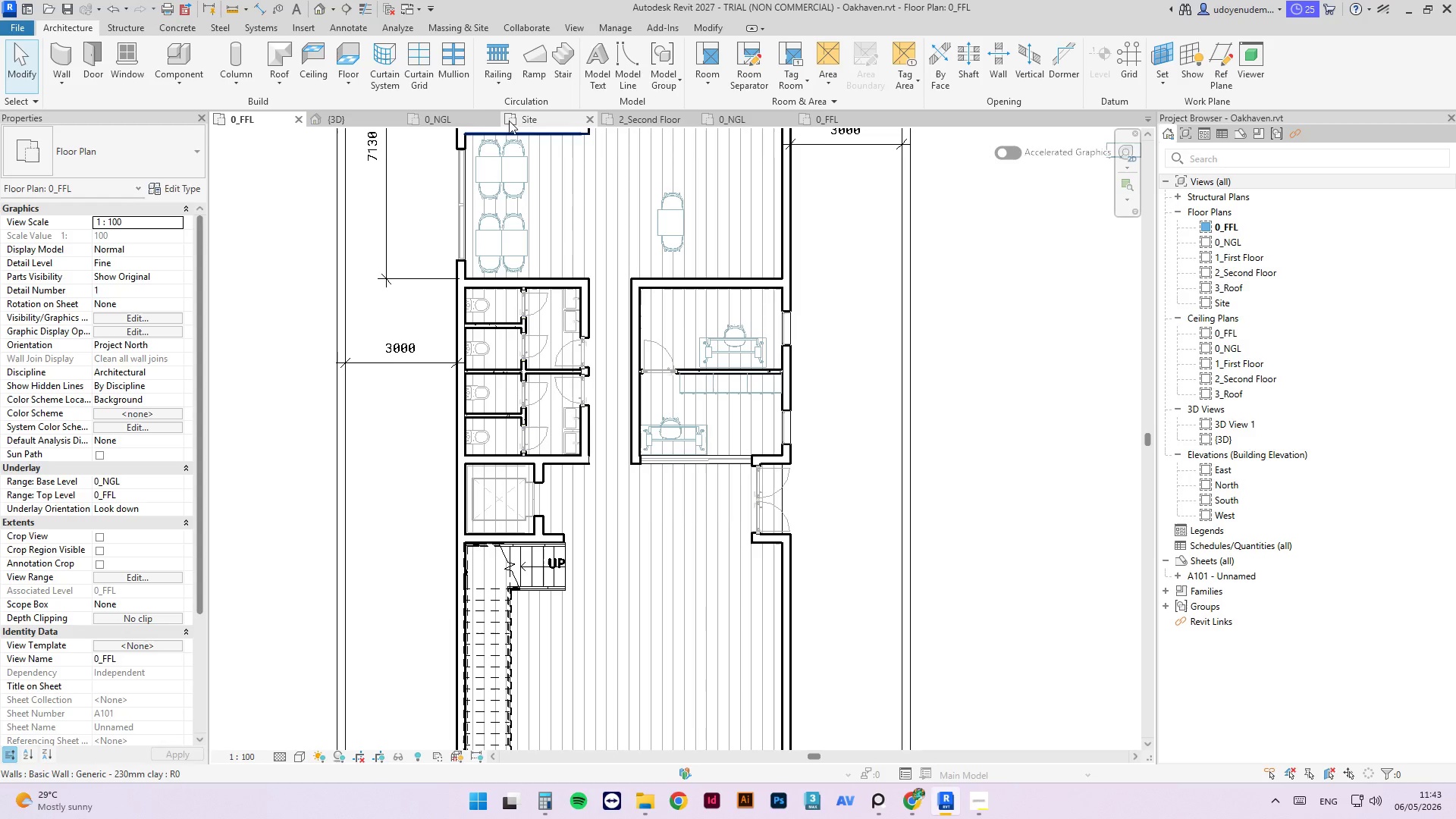 
left_click([358, 122])
 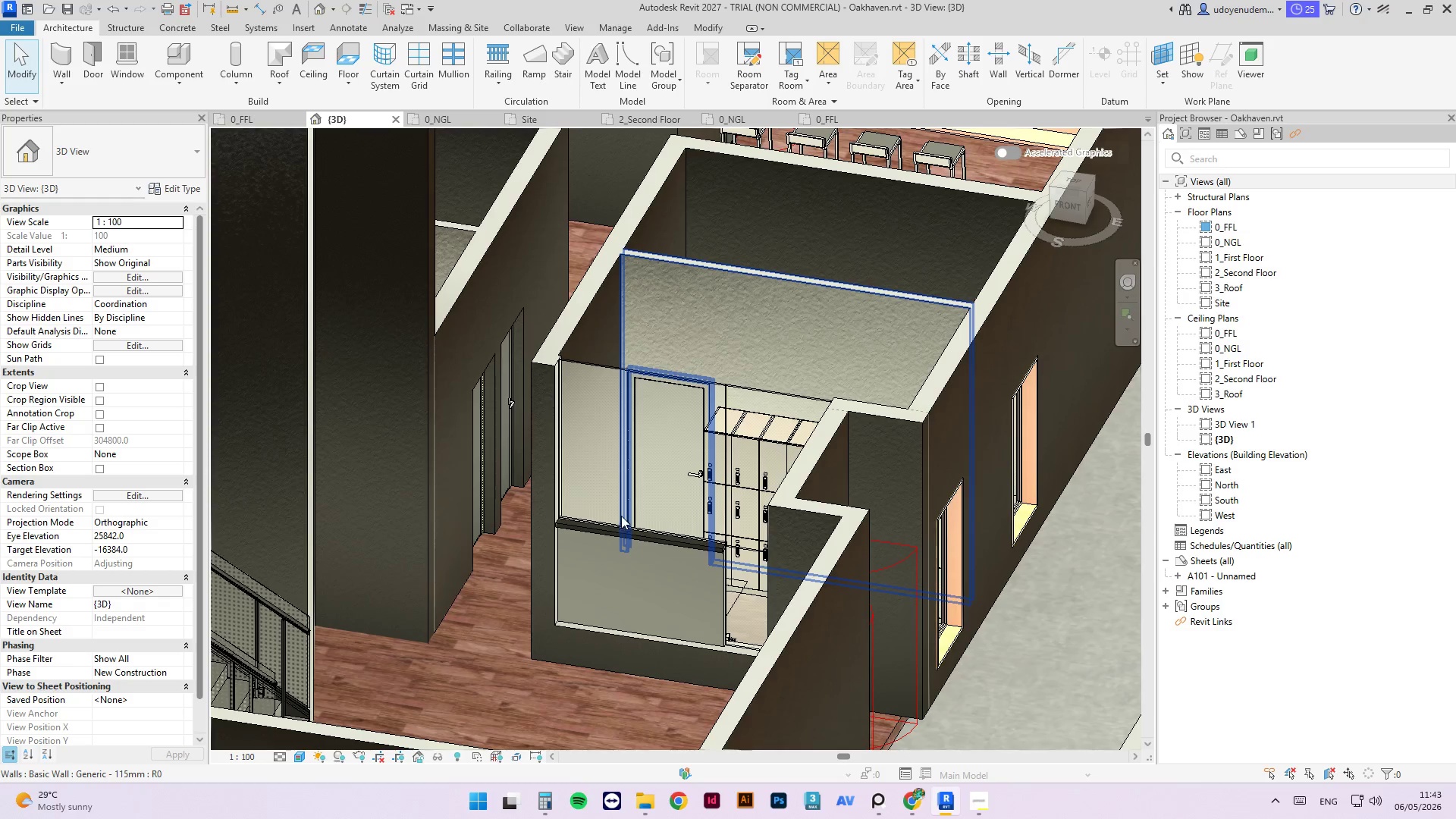 
hold_key(key=ShiftLeft, duration=15.94)
 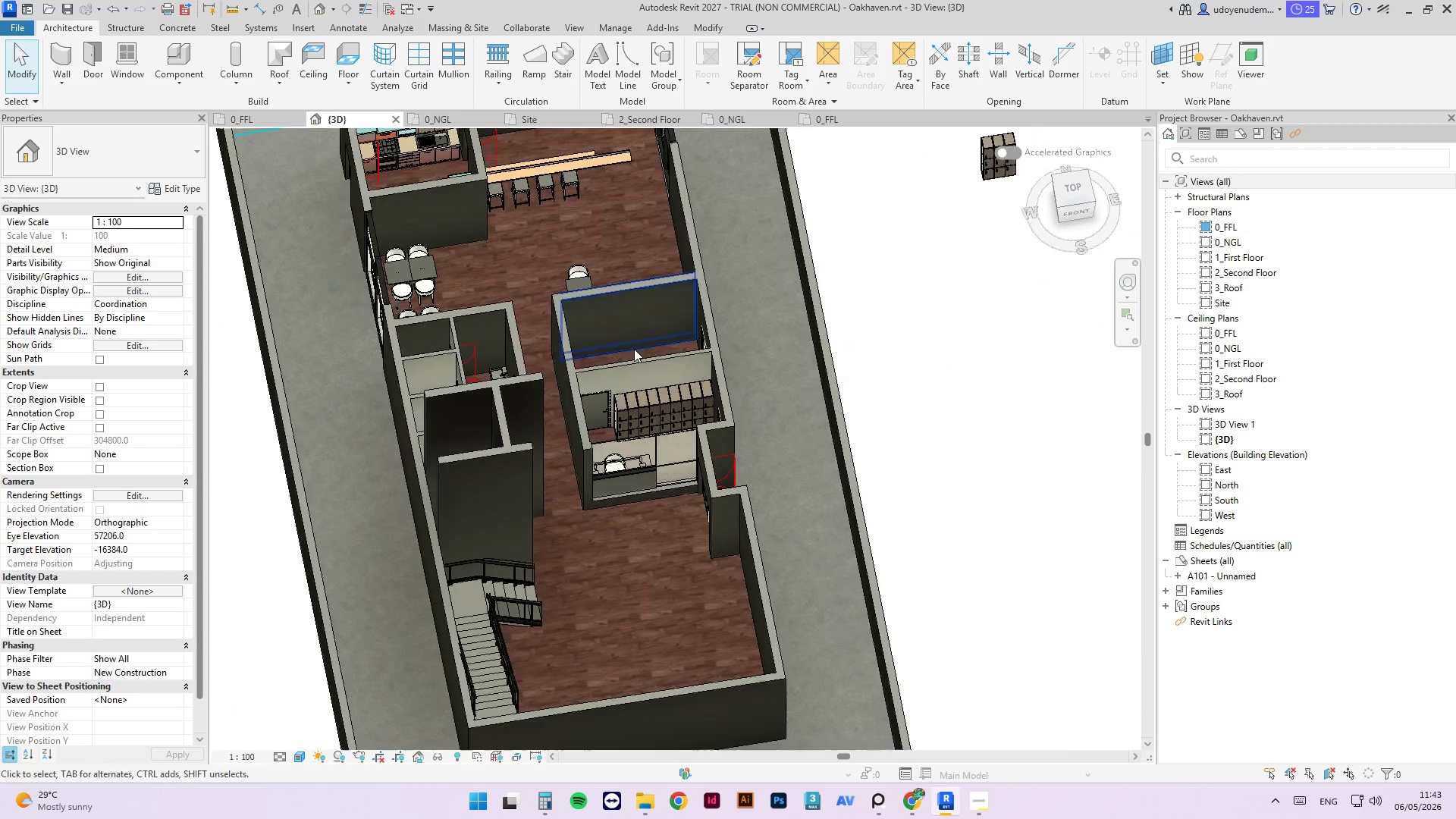 
scroll: coordinate [618, 428], scroll_direction: down, amount: 7.0
 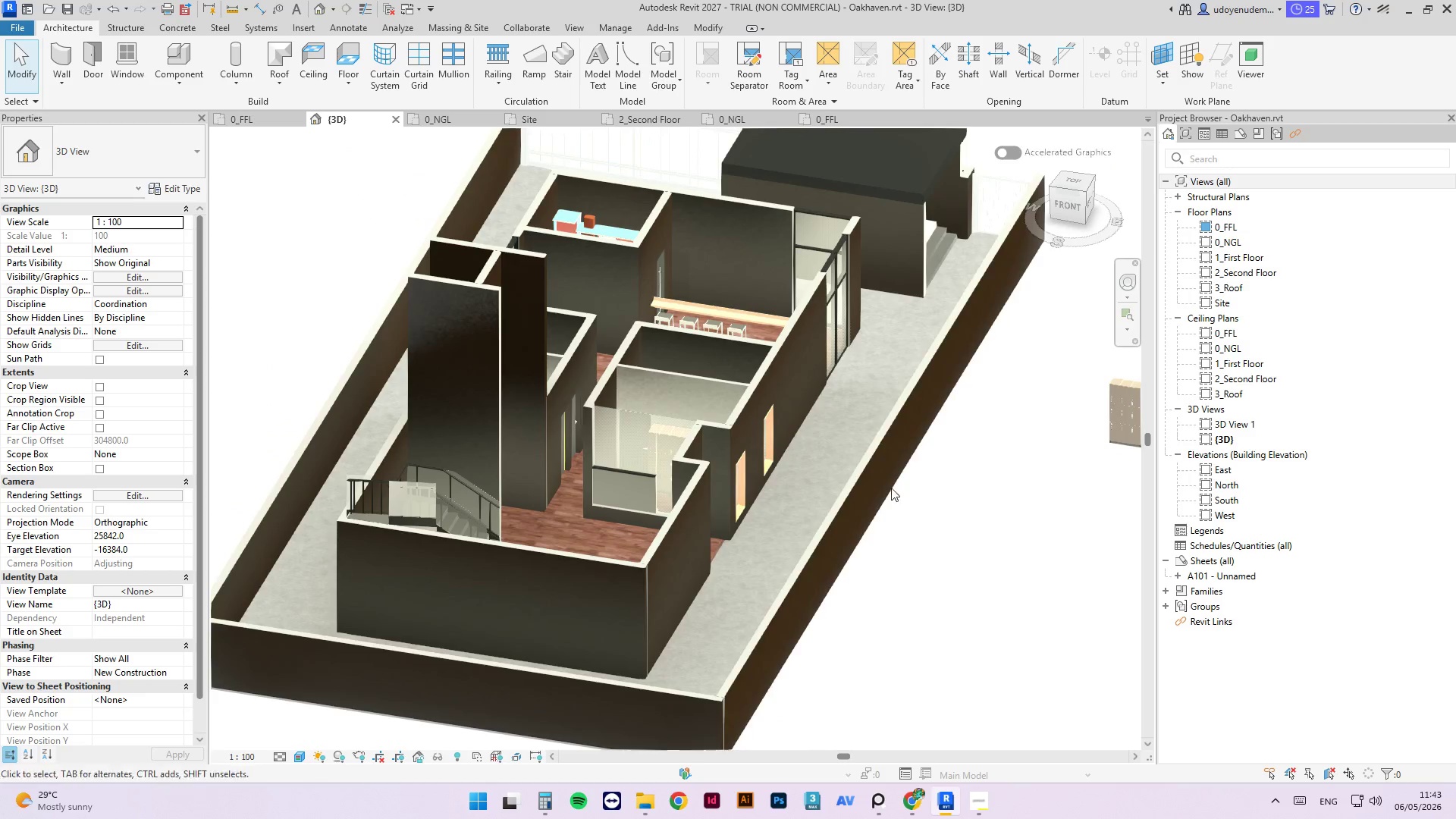 
scroll: coordinate [666, 427], scroll_direction: up, amount: 10.0
 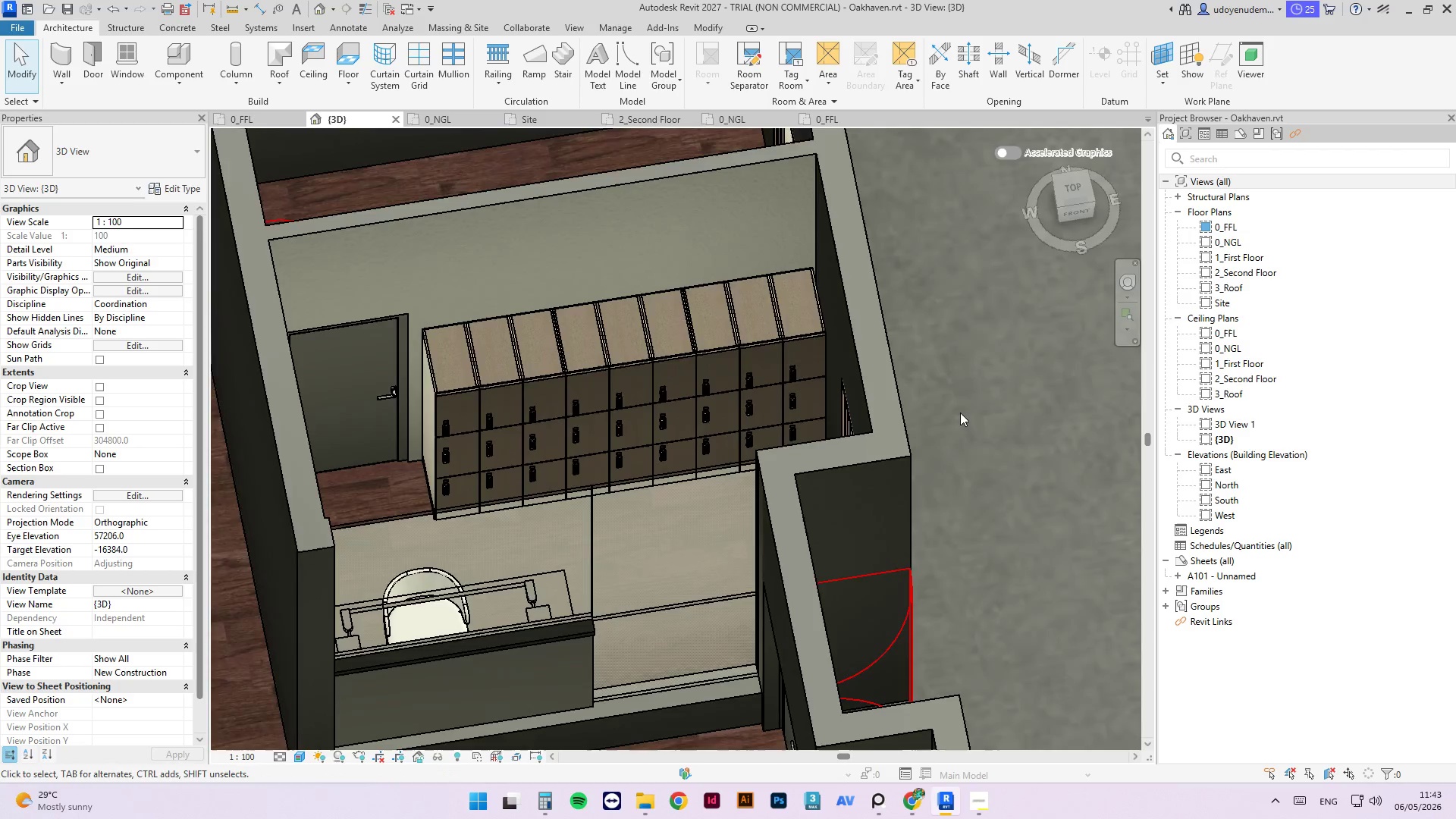 
hold_key(key=ShiftLeft, duration=4.55)
 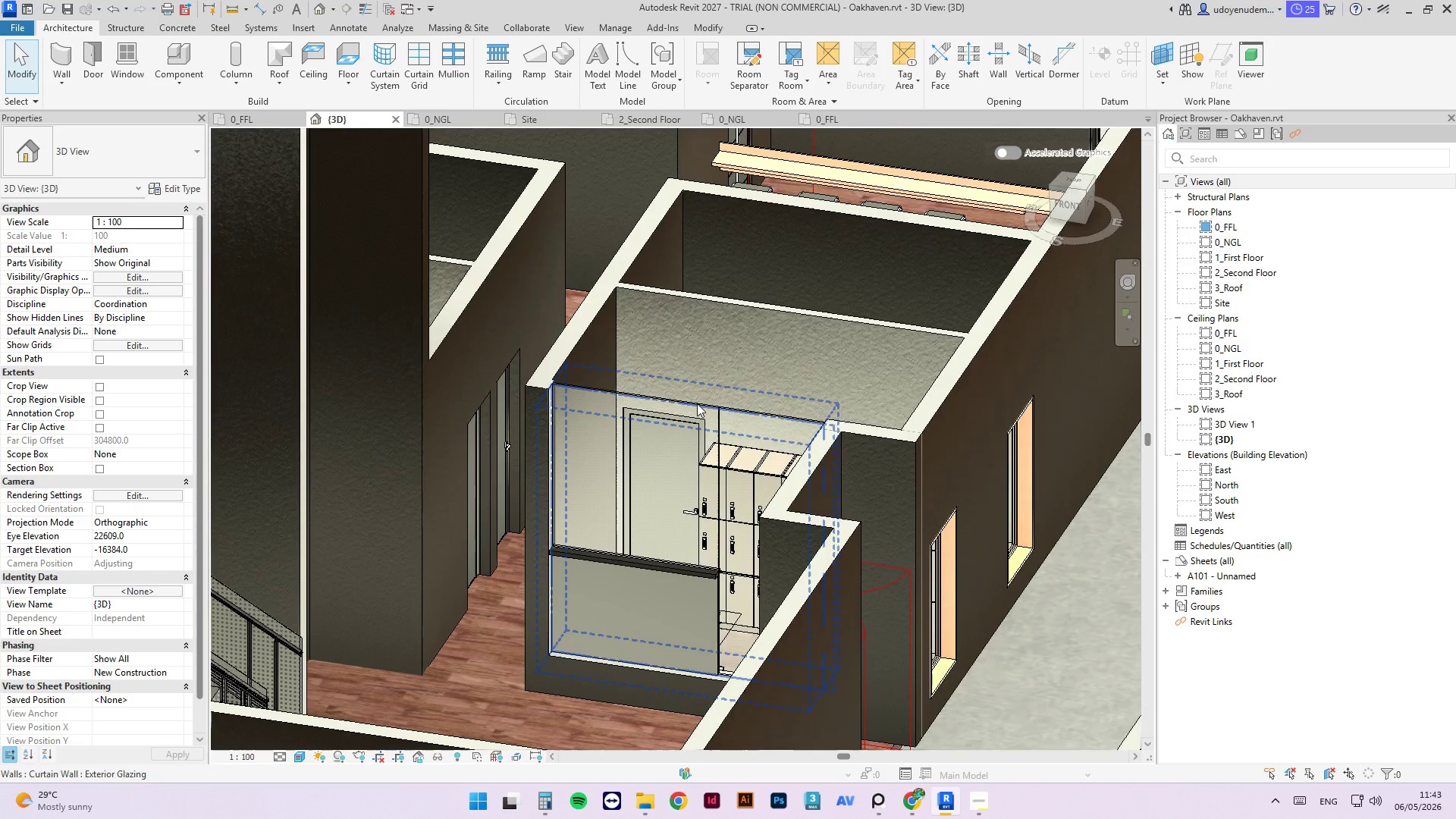 
scroll: coordinate [960, 411], scroll_direction: down, amount: 3.0
 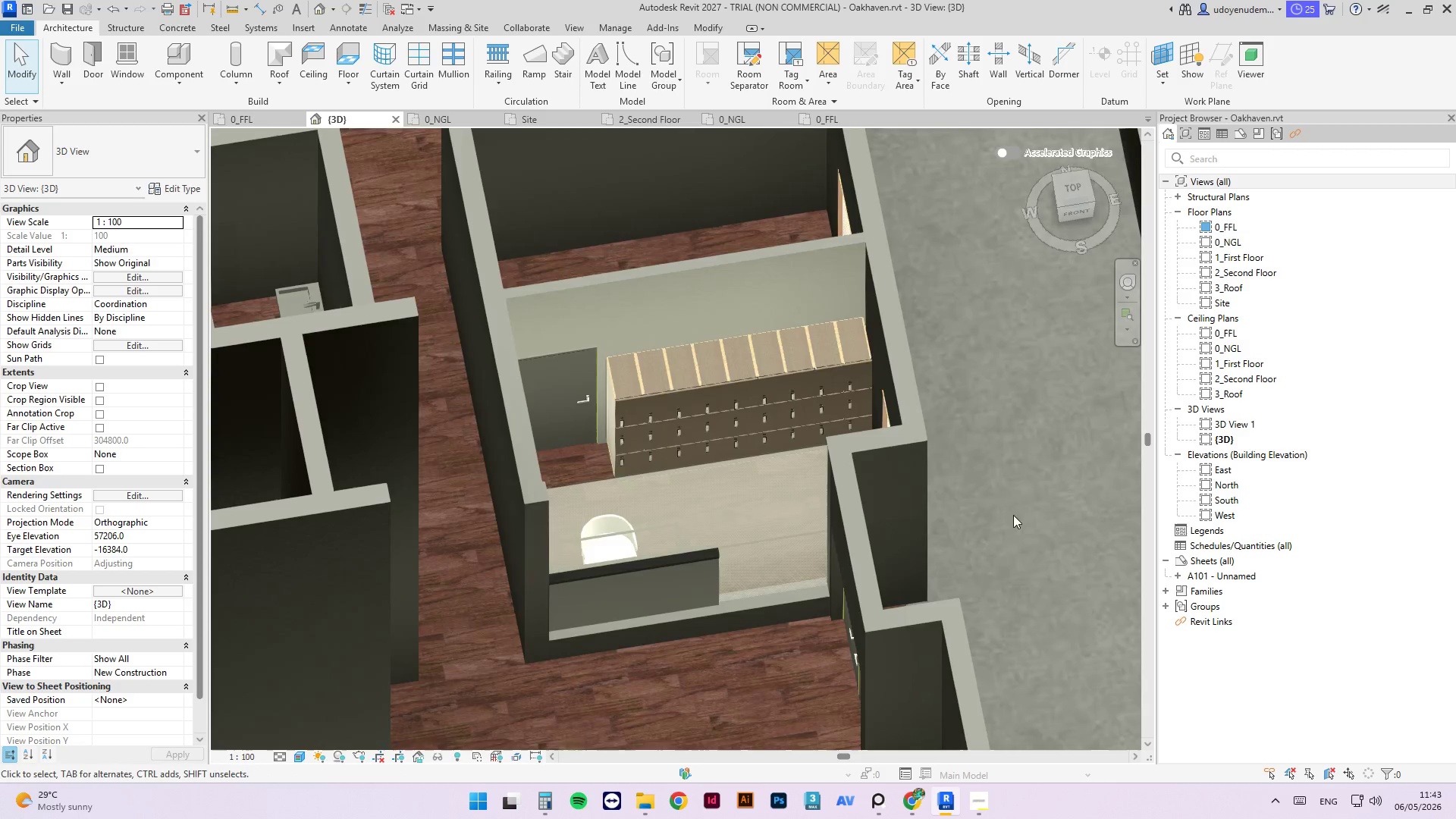 
left_click([697, 403])
 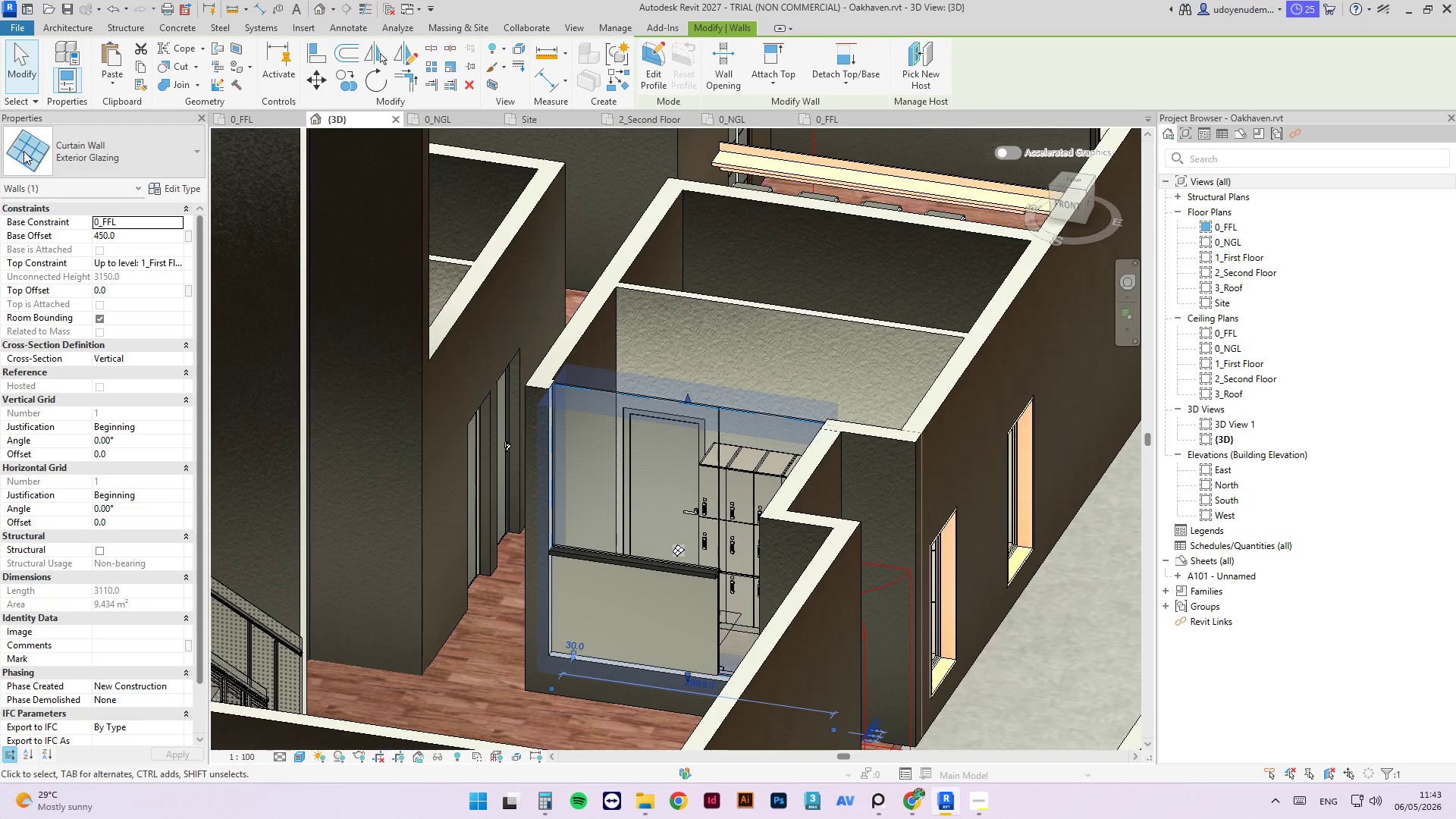 
key(Control+ControlLeft)
 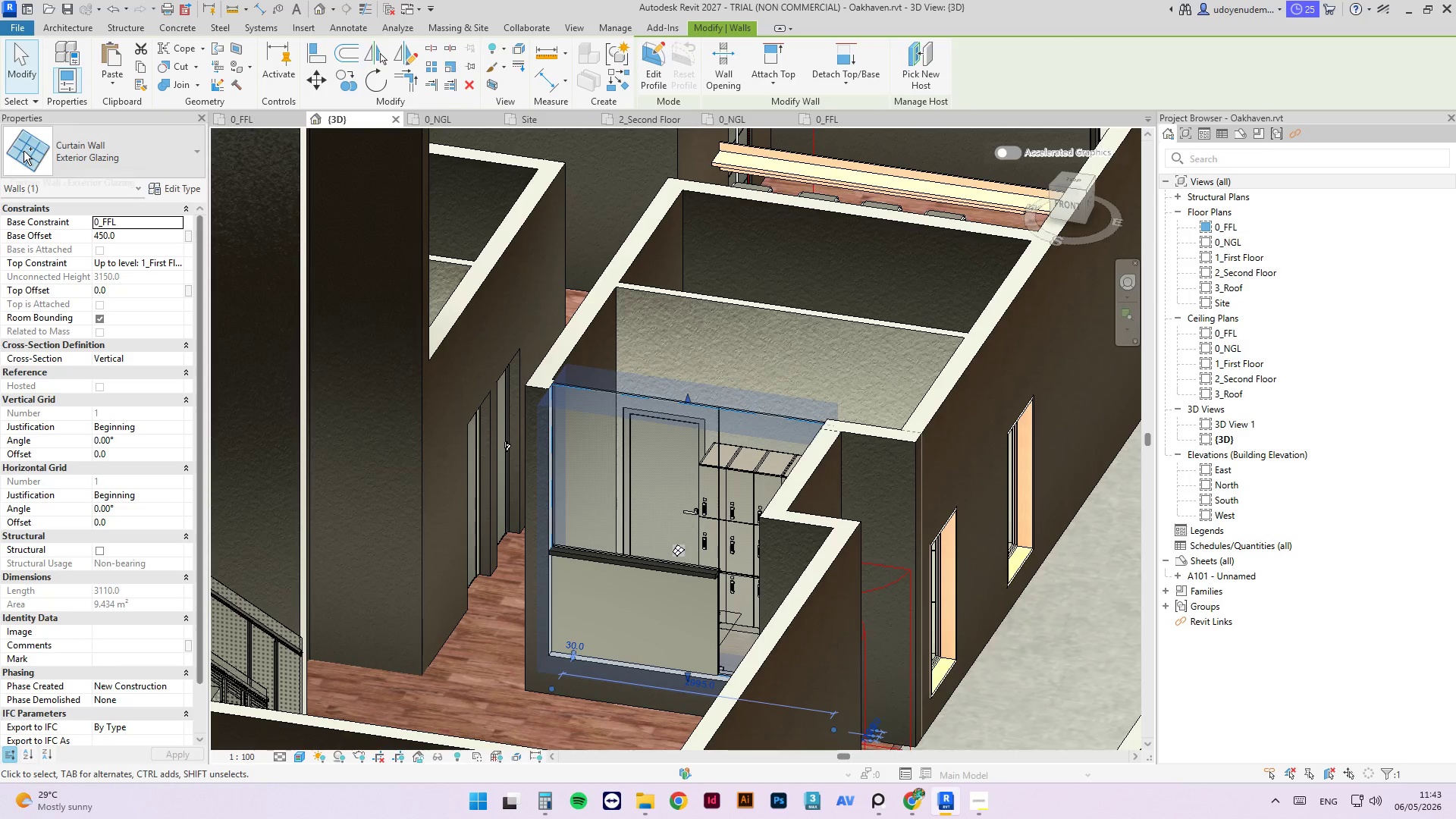 
key(Control+S)
 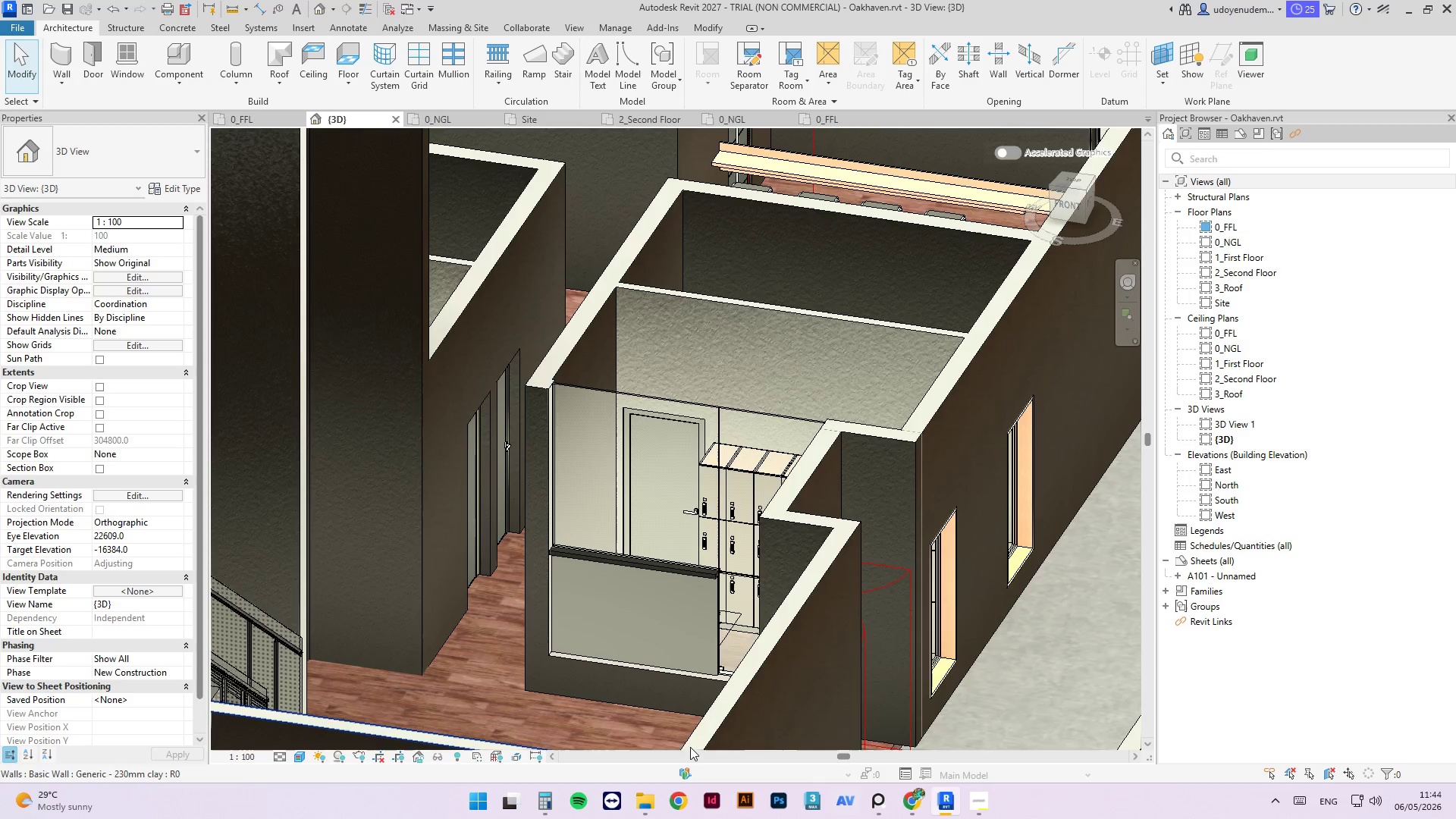 